 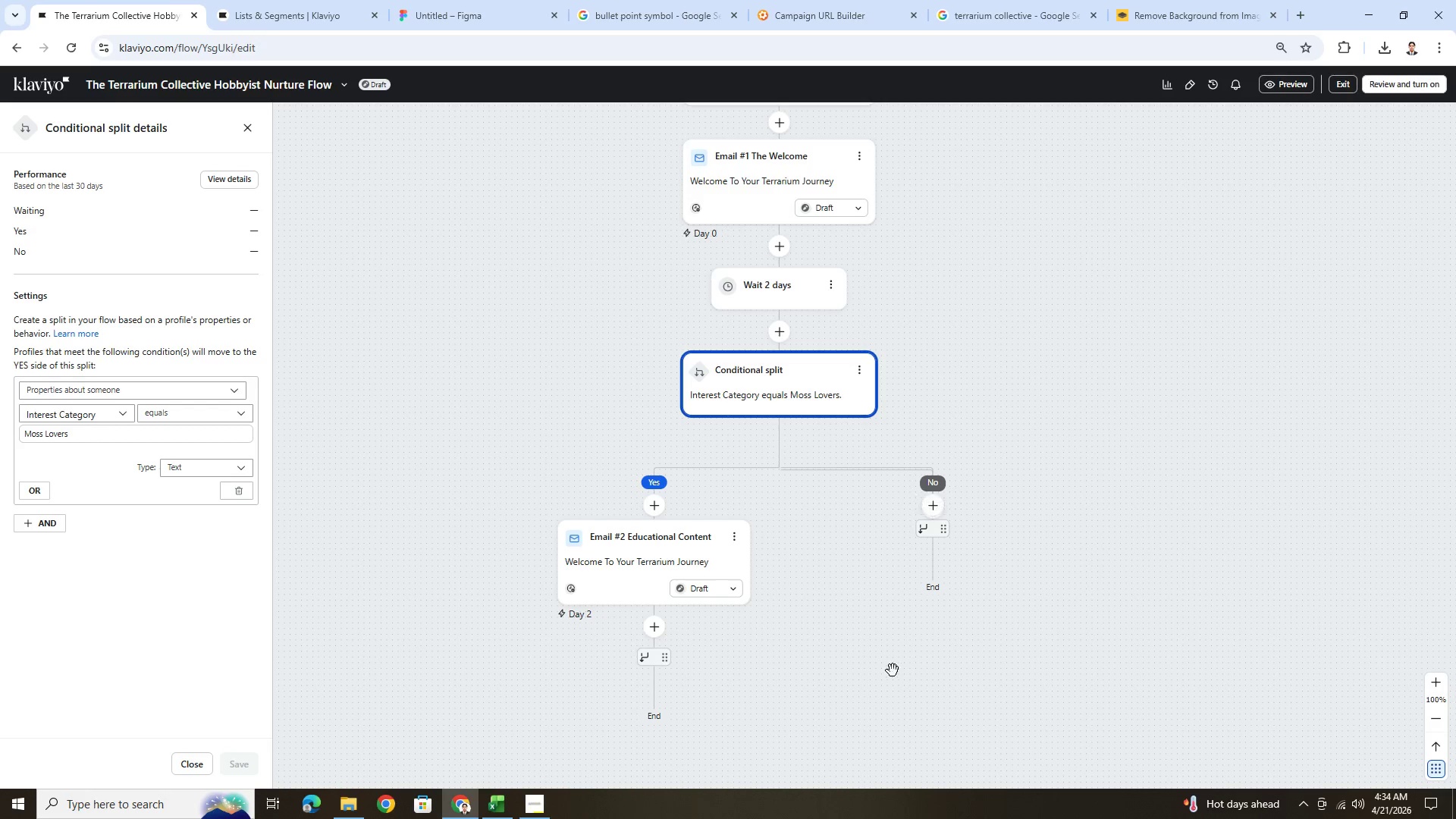 
left_click_drag(start_coordinate=[926, 532], to_coordinate=[664, 668])
 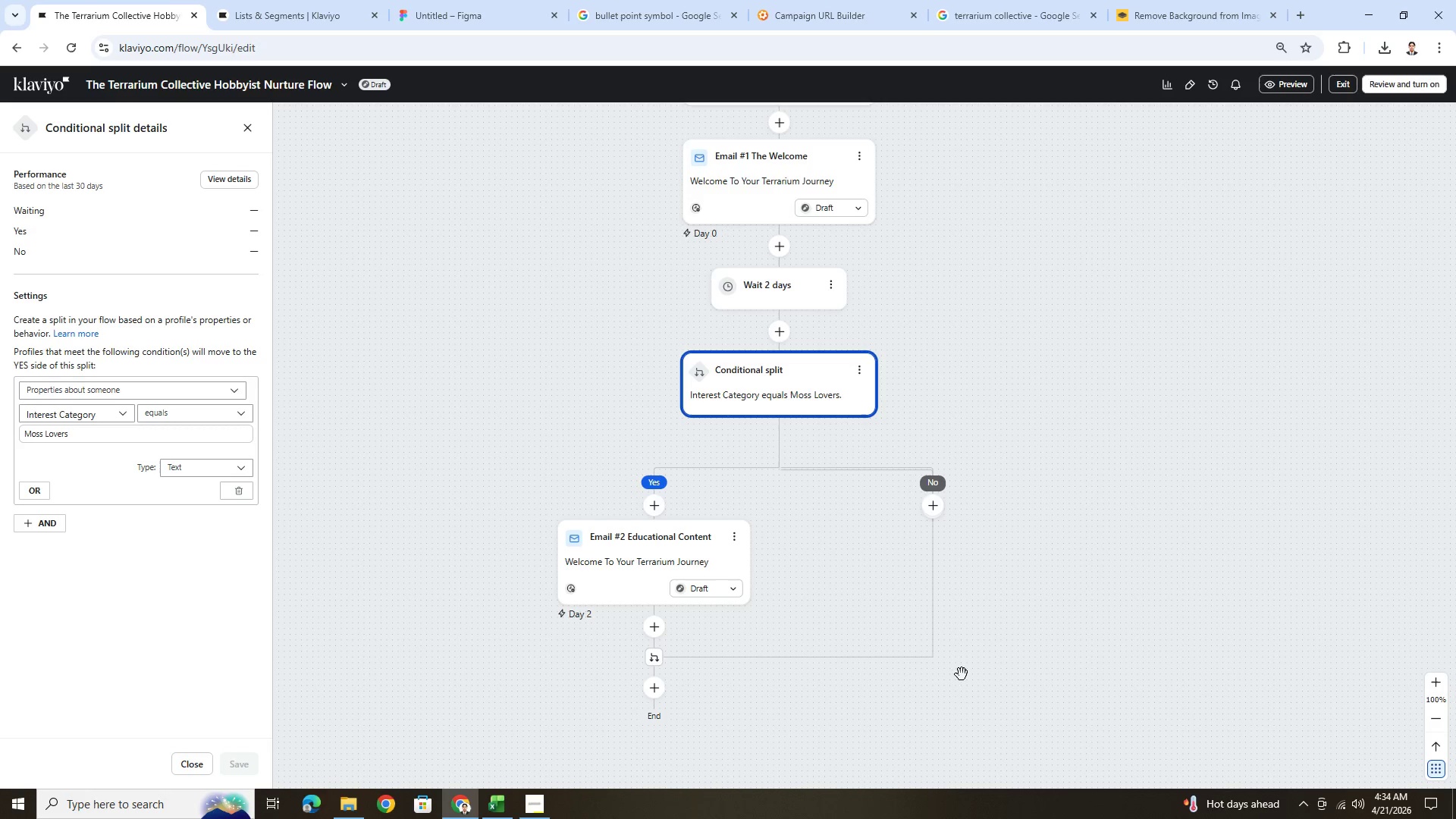 
scroll: coordinate [1009, 646], scroll_direction: down, amount: 2.0
 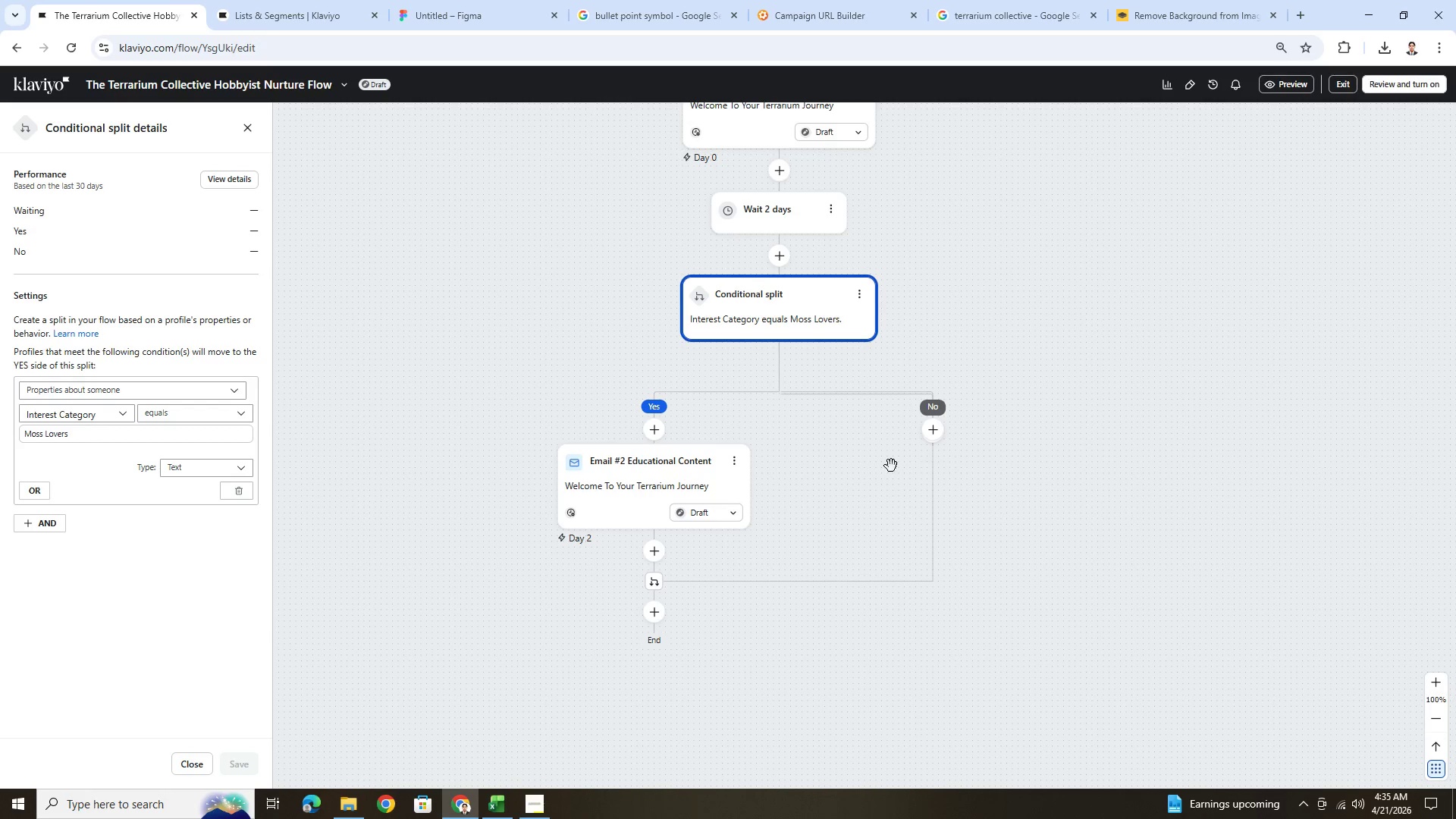 
wait(45.11)
 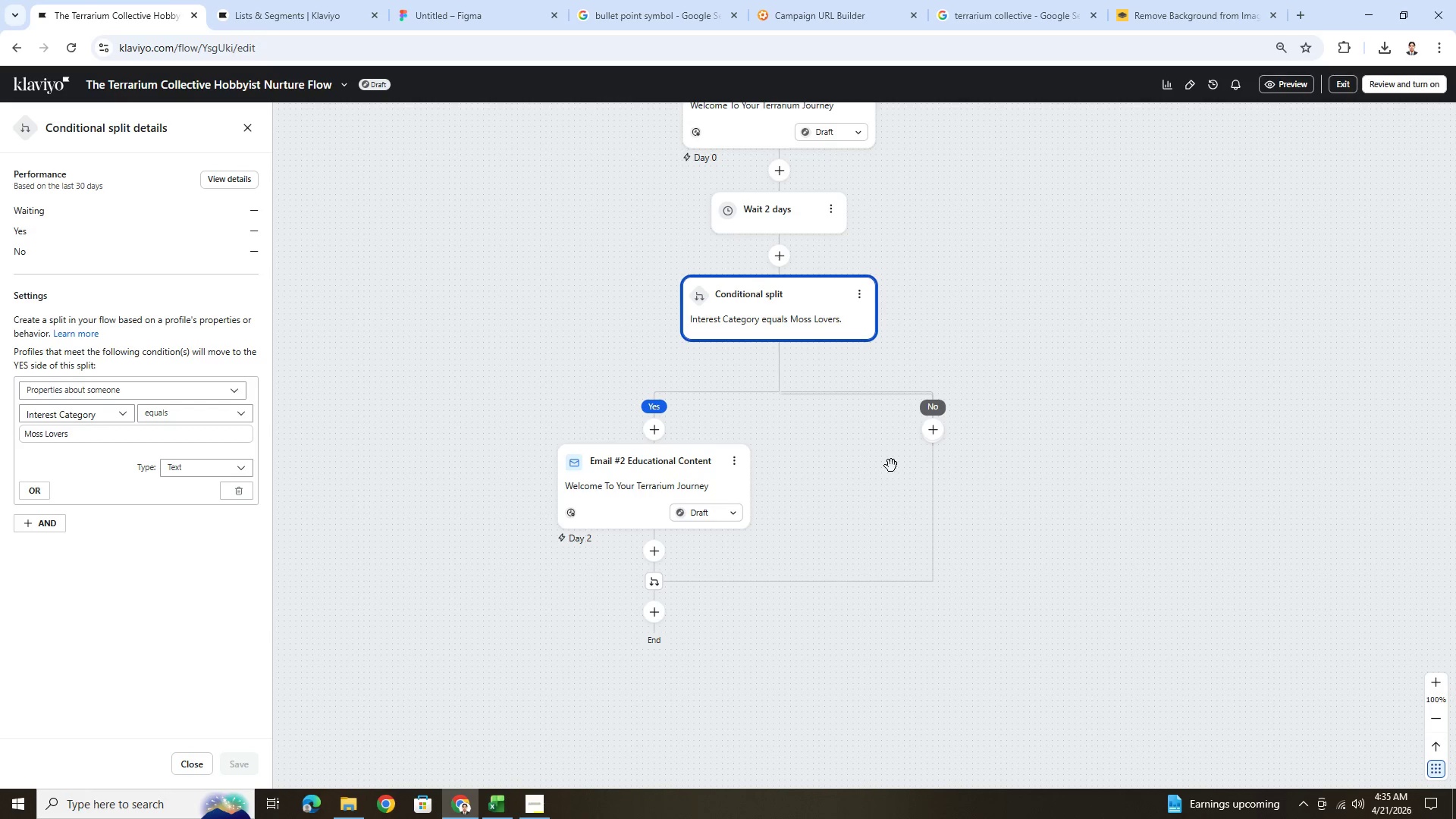 
left_click([657, 588])
 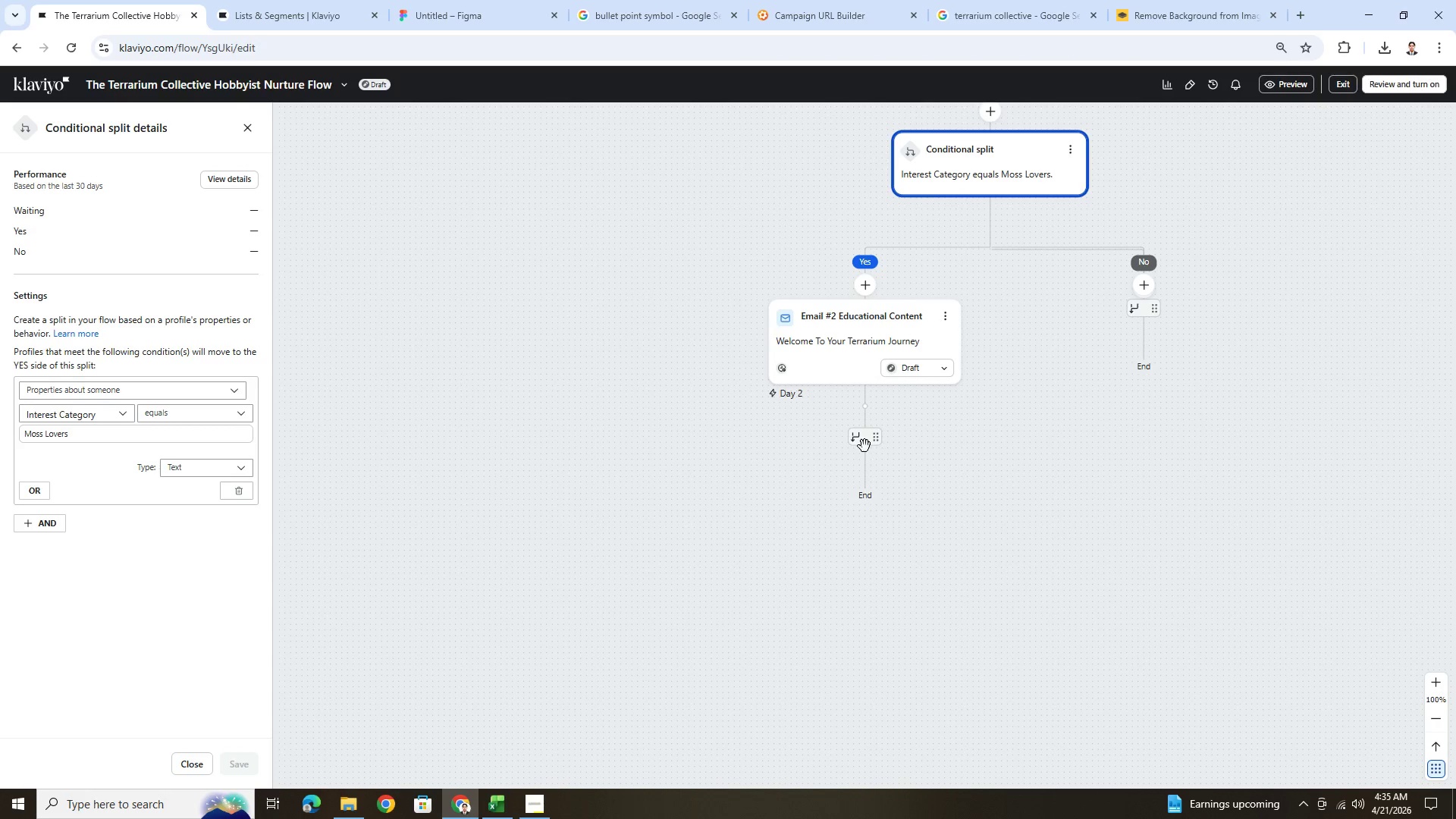 
left_click_drag(start_coordinate=[1188, 467], to_coordinate=[965, 570])
 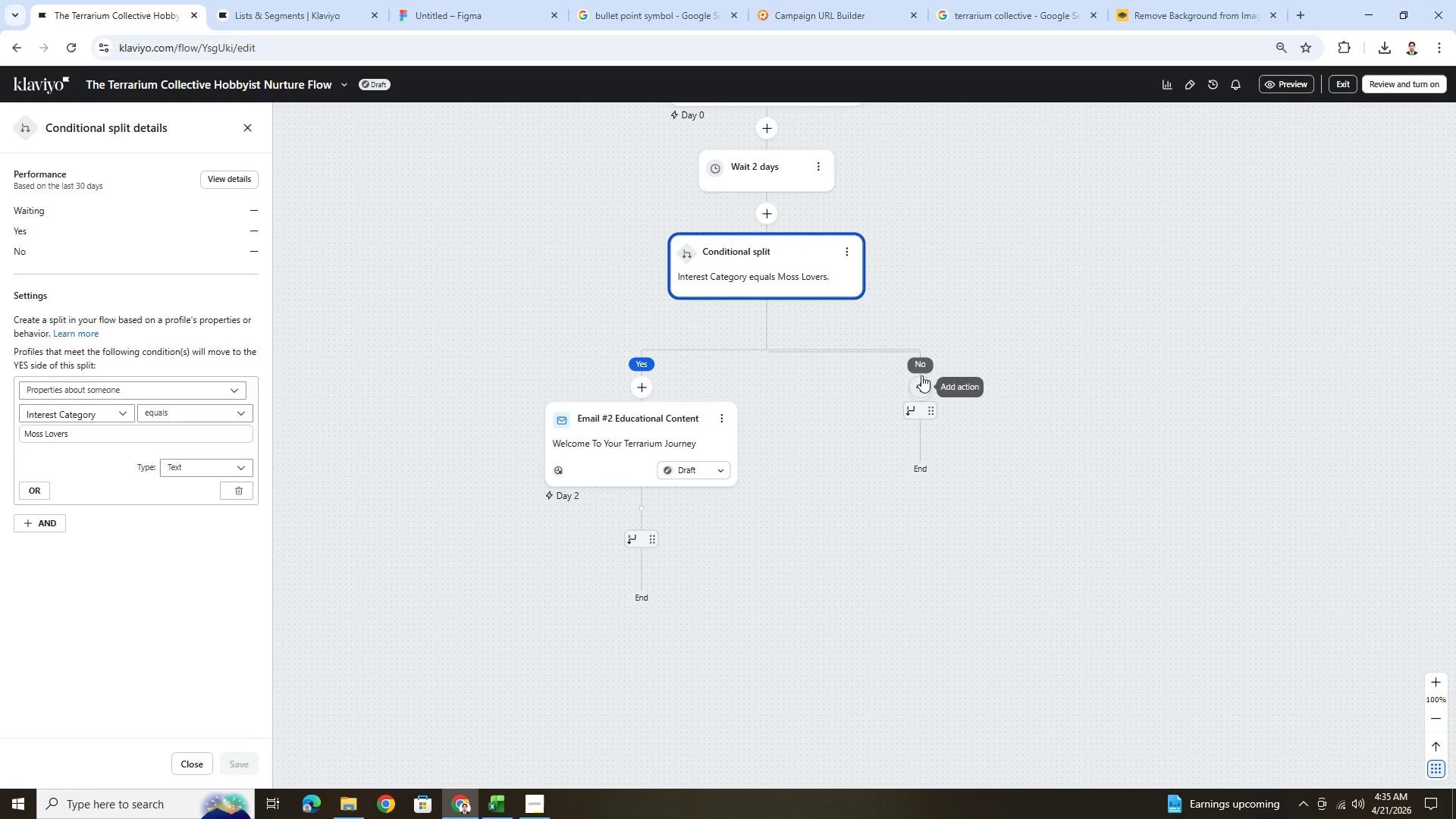 
left_click([924, 379])
 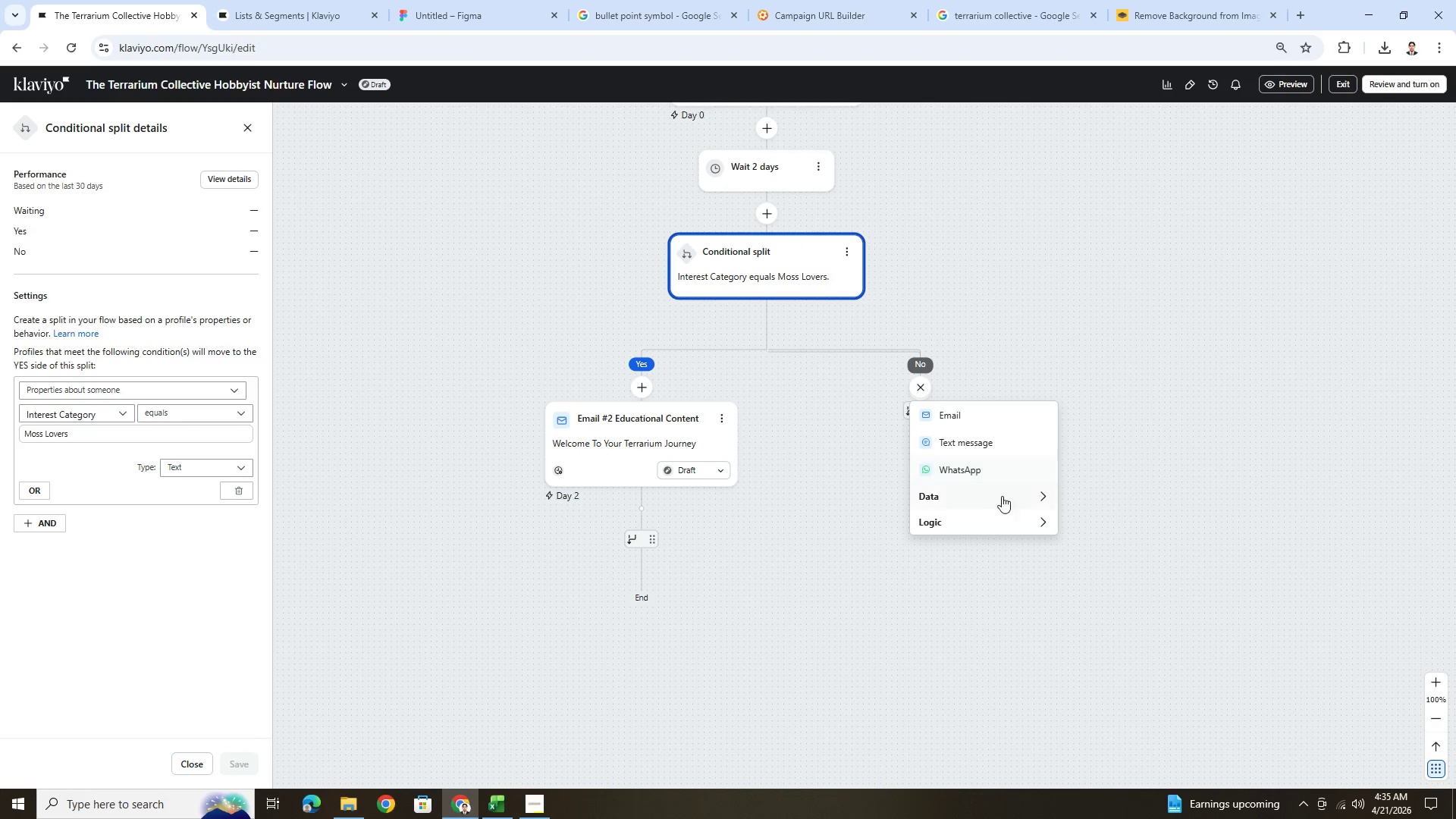 
left_click([1006, 516])
 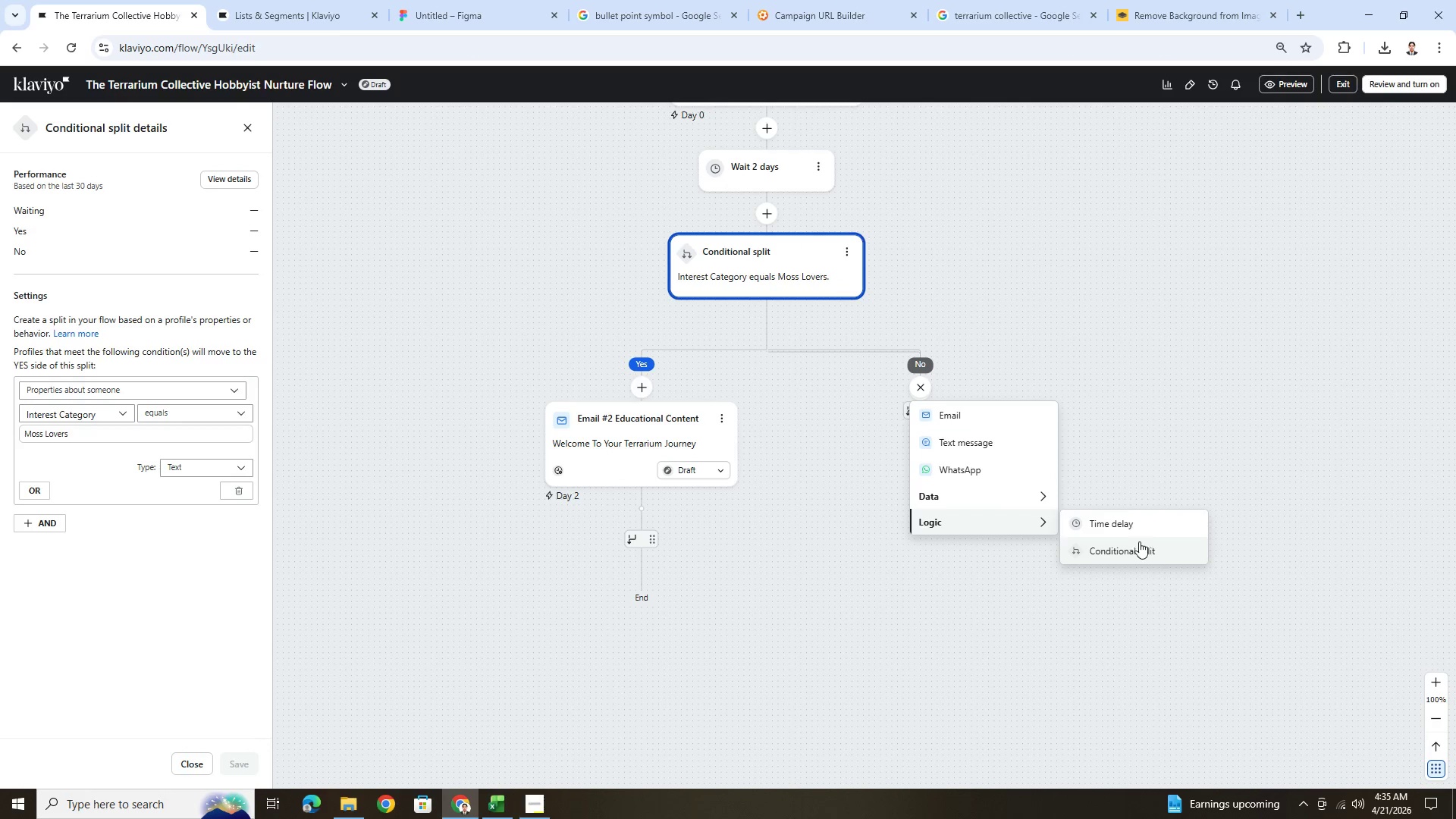 
left_click([1141, 547])
 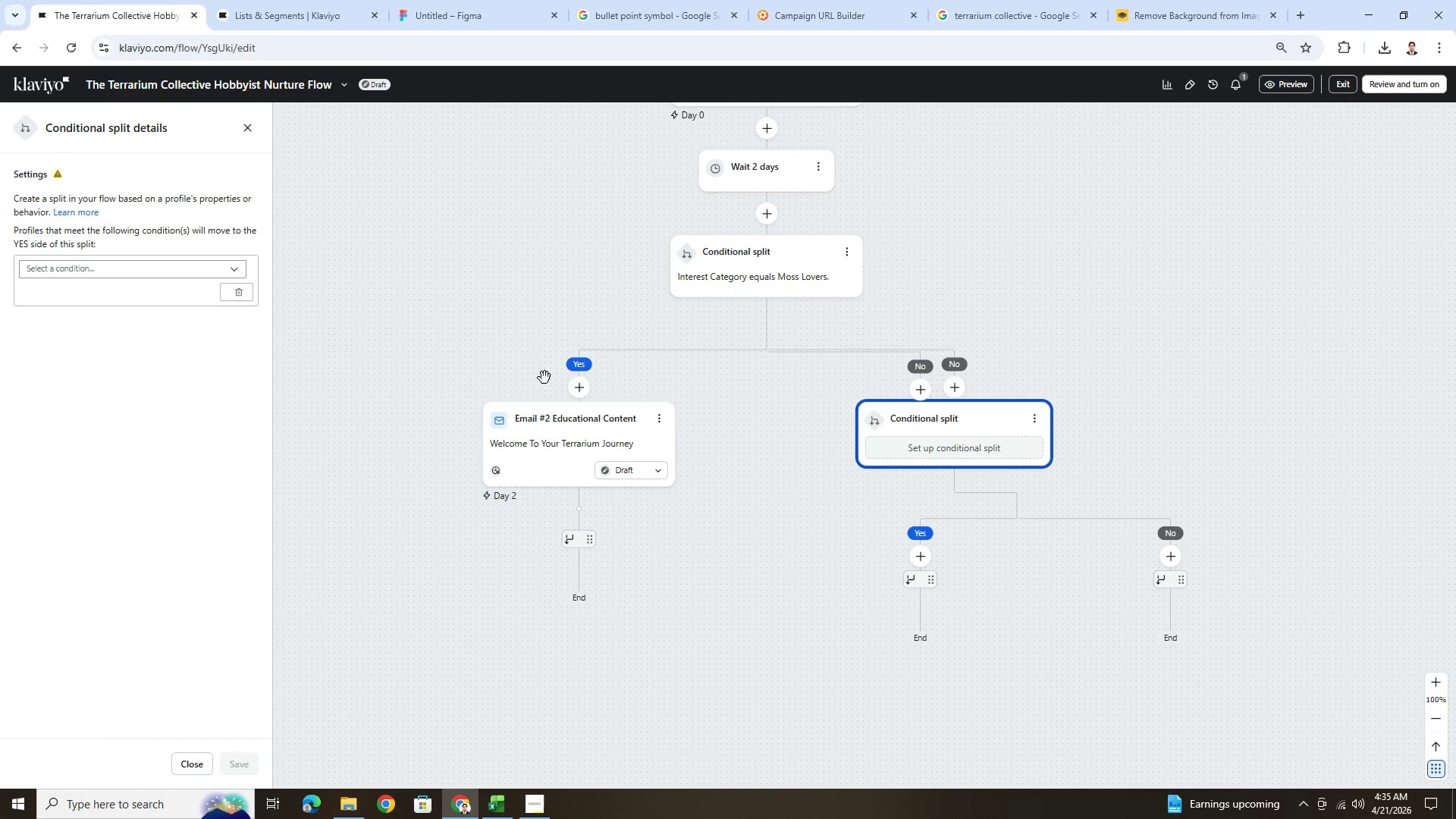 
left_click([98, 256])
 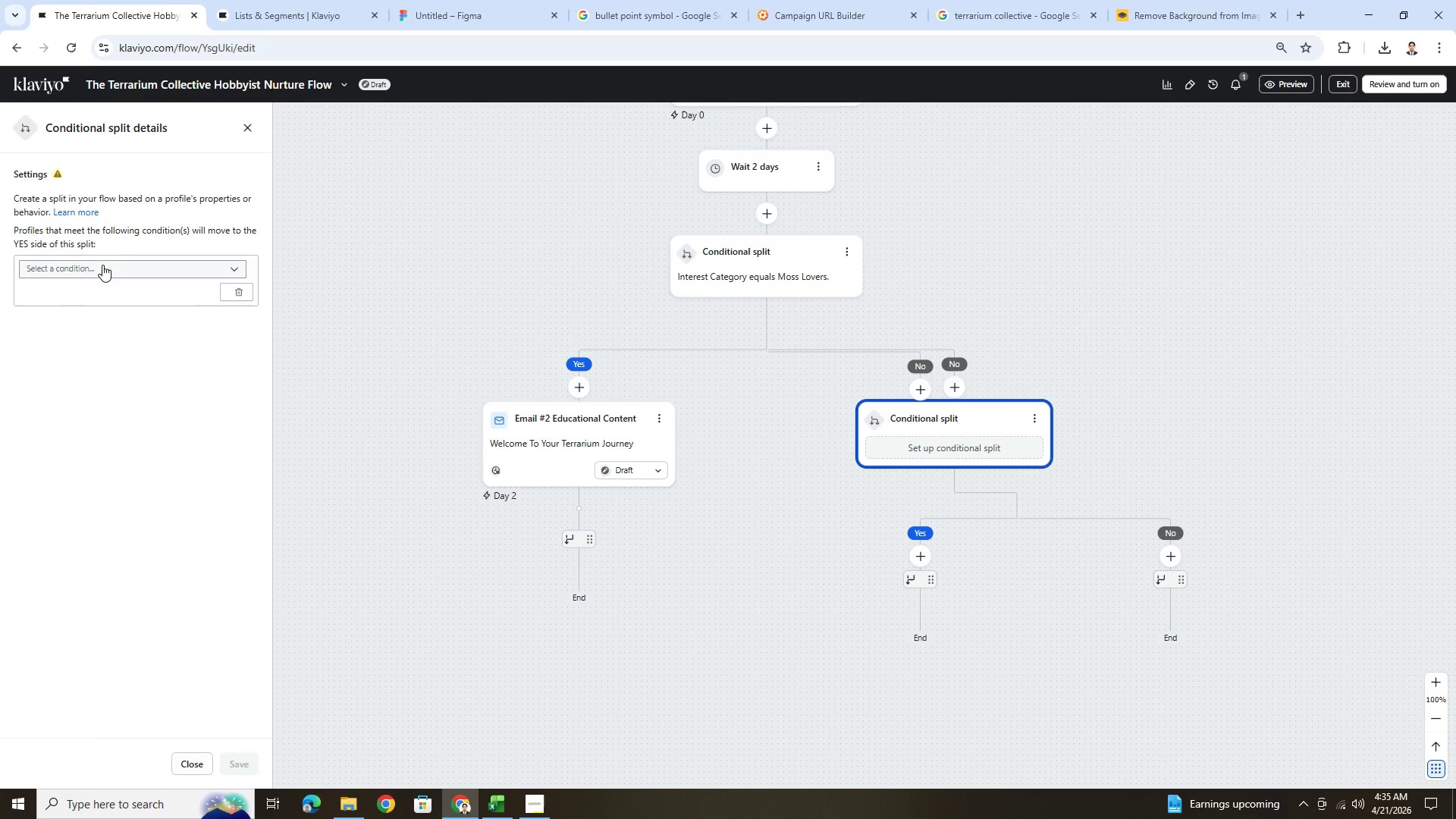 
left_click([105, 265])
 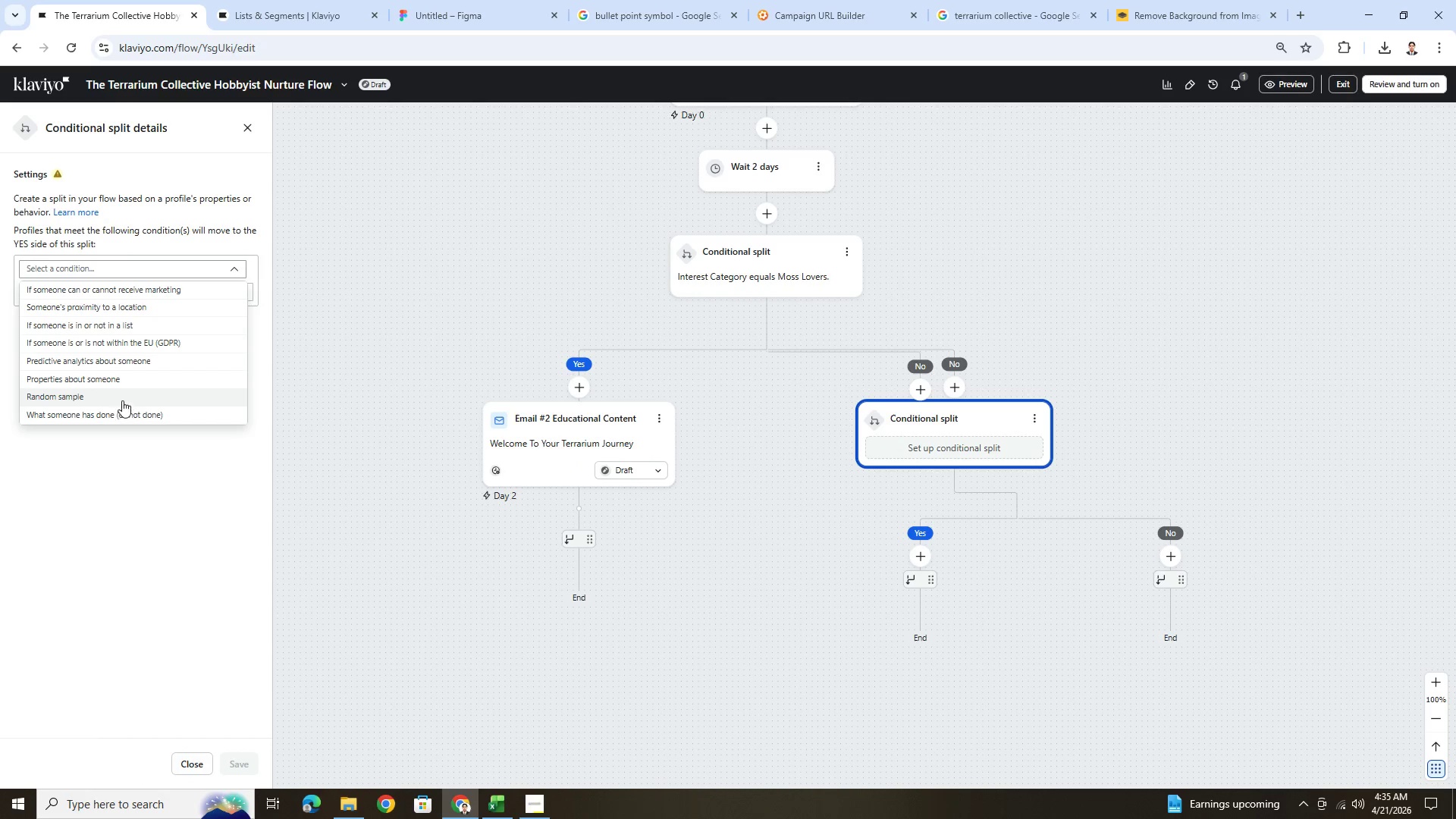 
wait(6.41)
 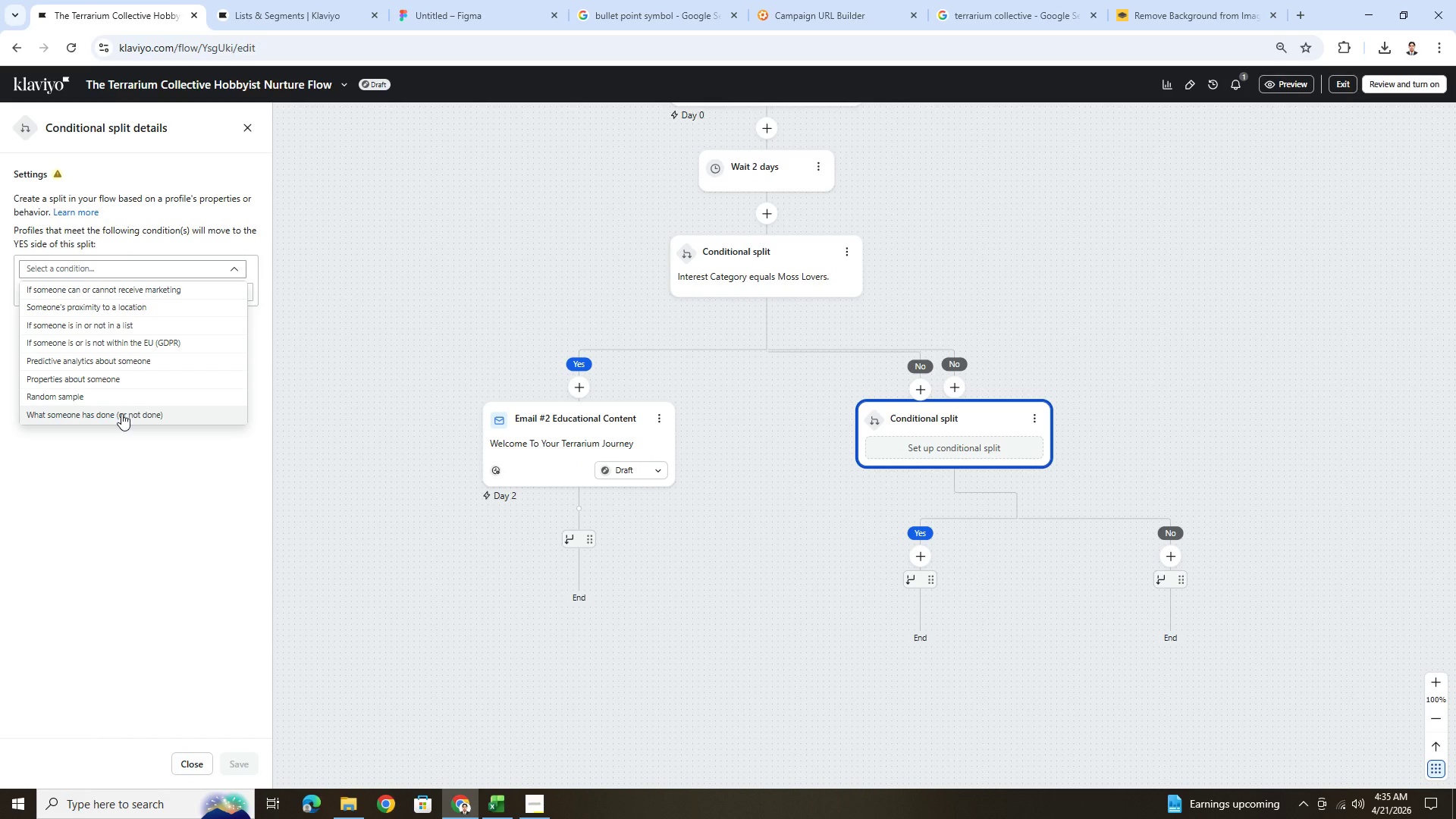 
left_click([152, 378])
 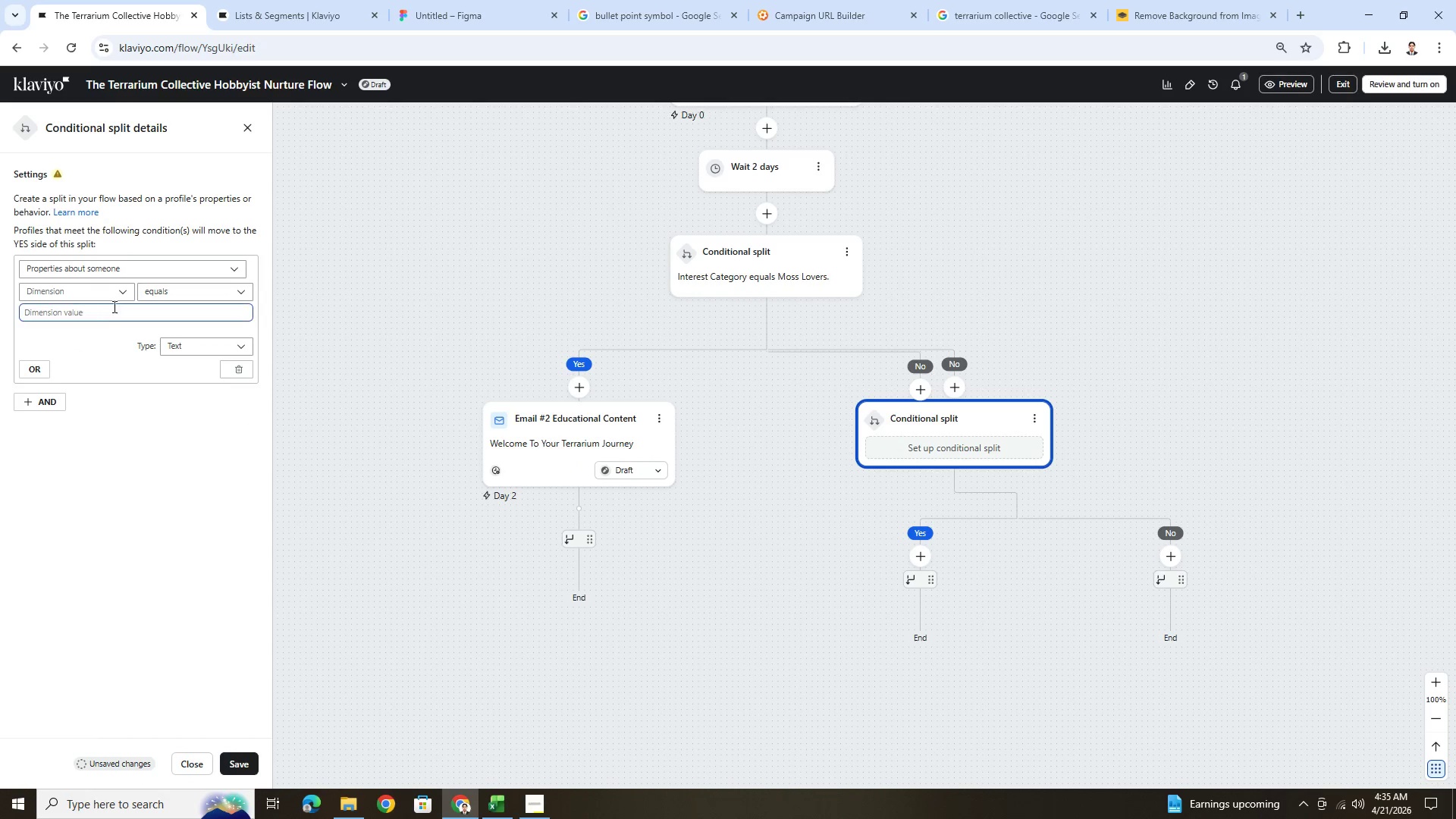 
left_click([109, 302])
 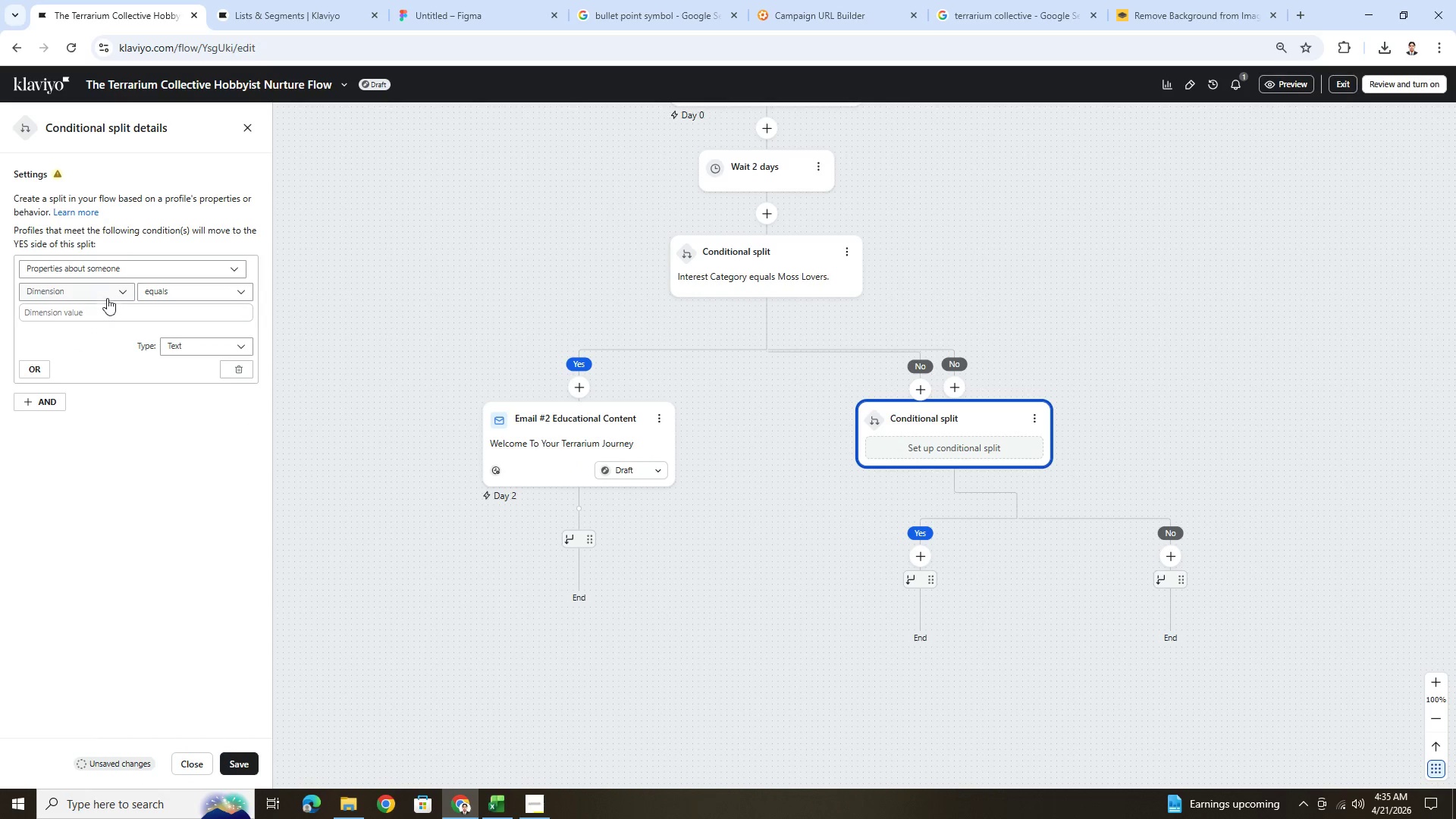 
left_click([105, 293])
 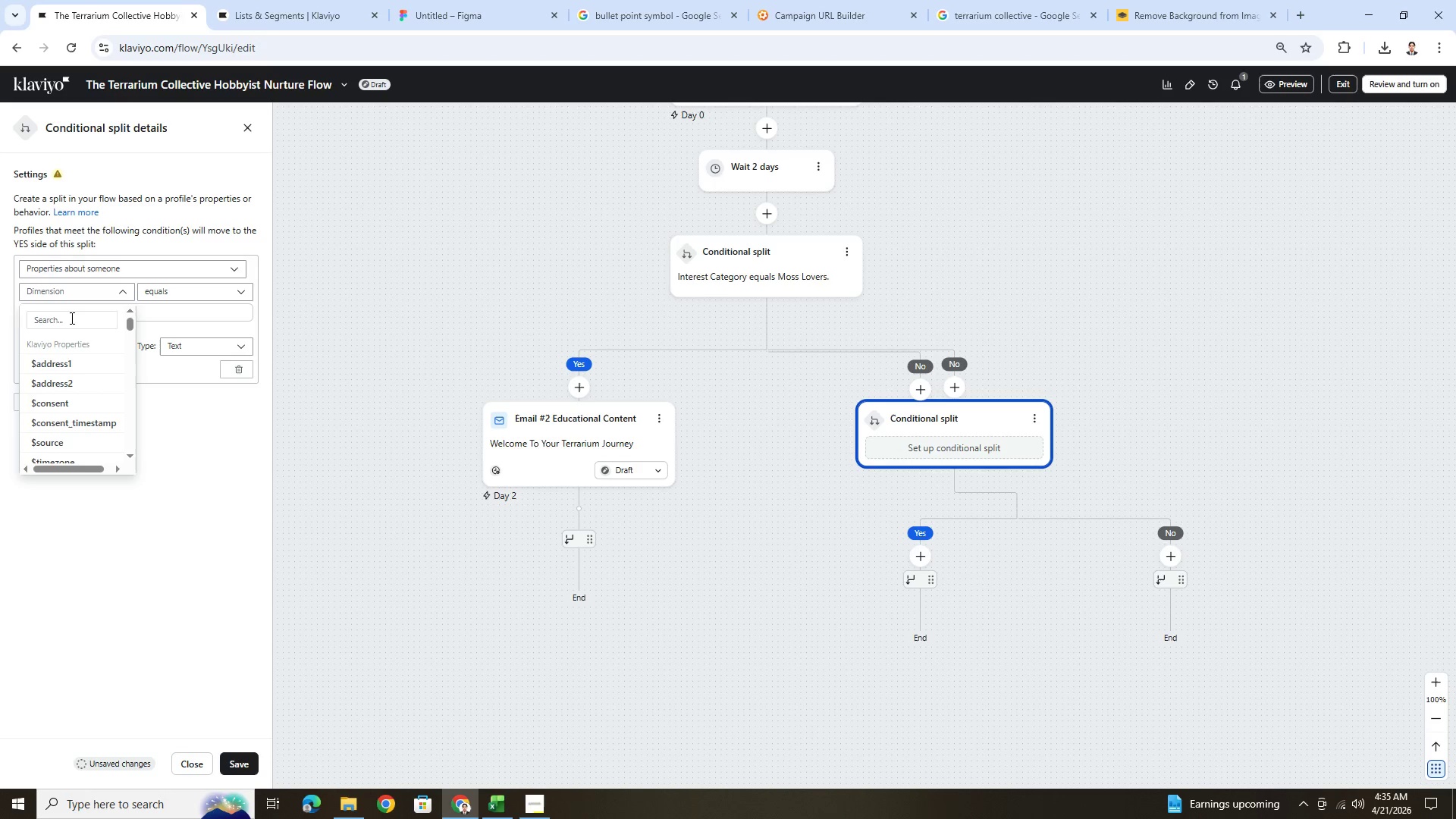 
left_click([71, 318])
 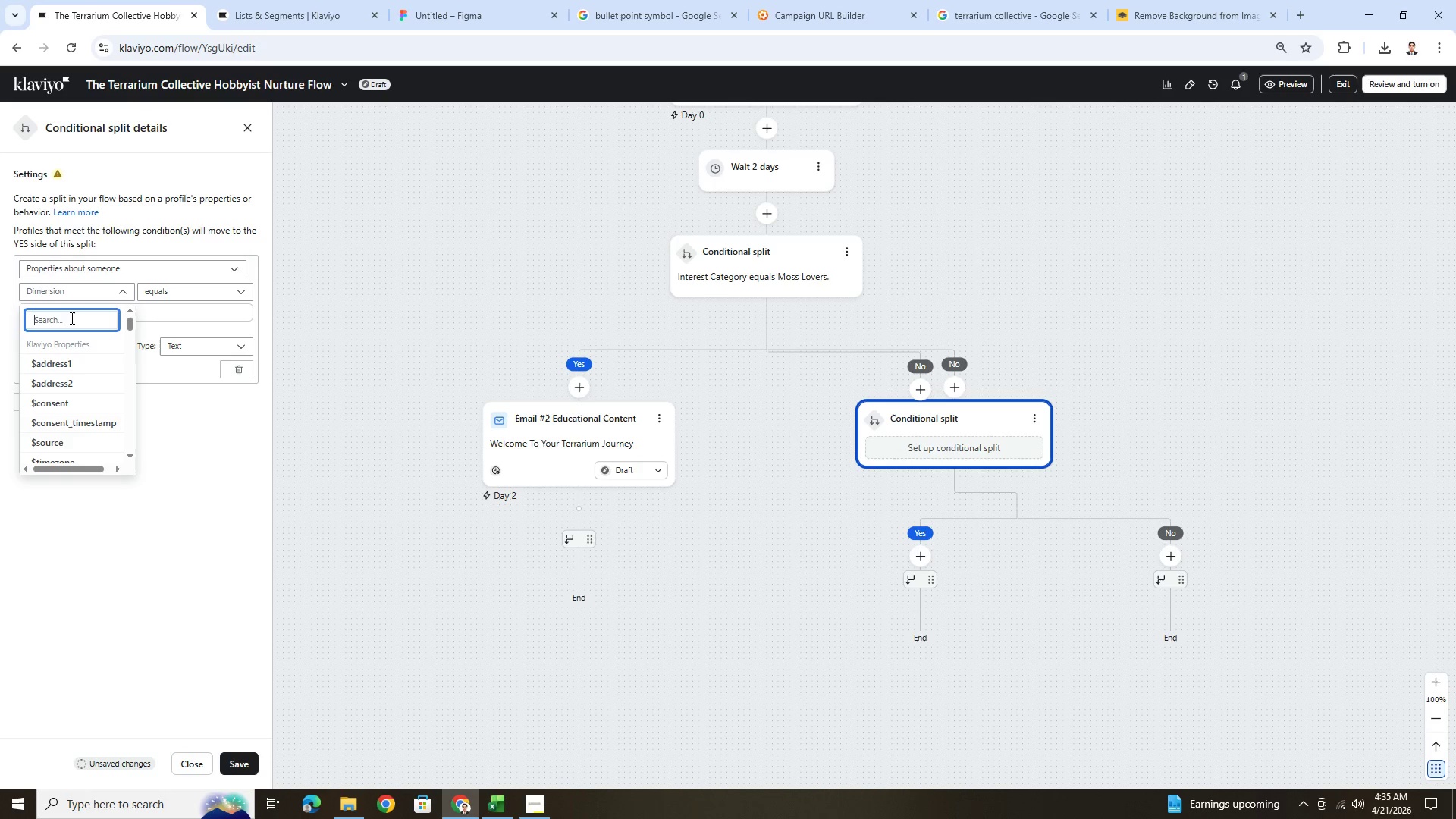 
wait(6.95)
 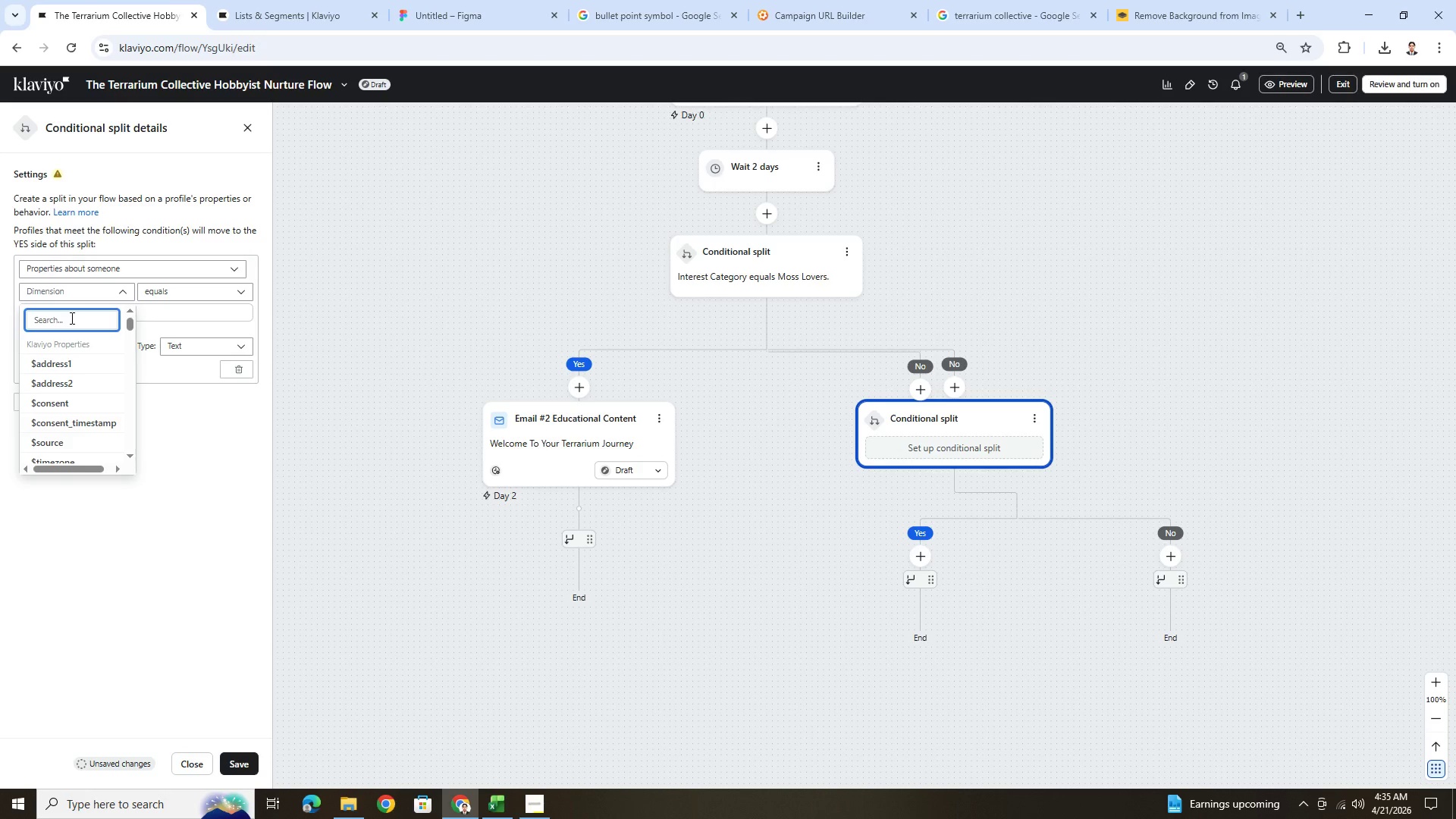 
type(cate)
 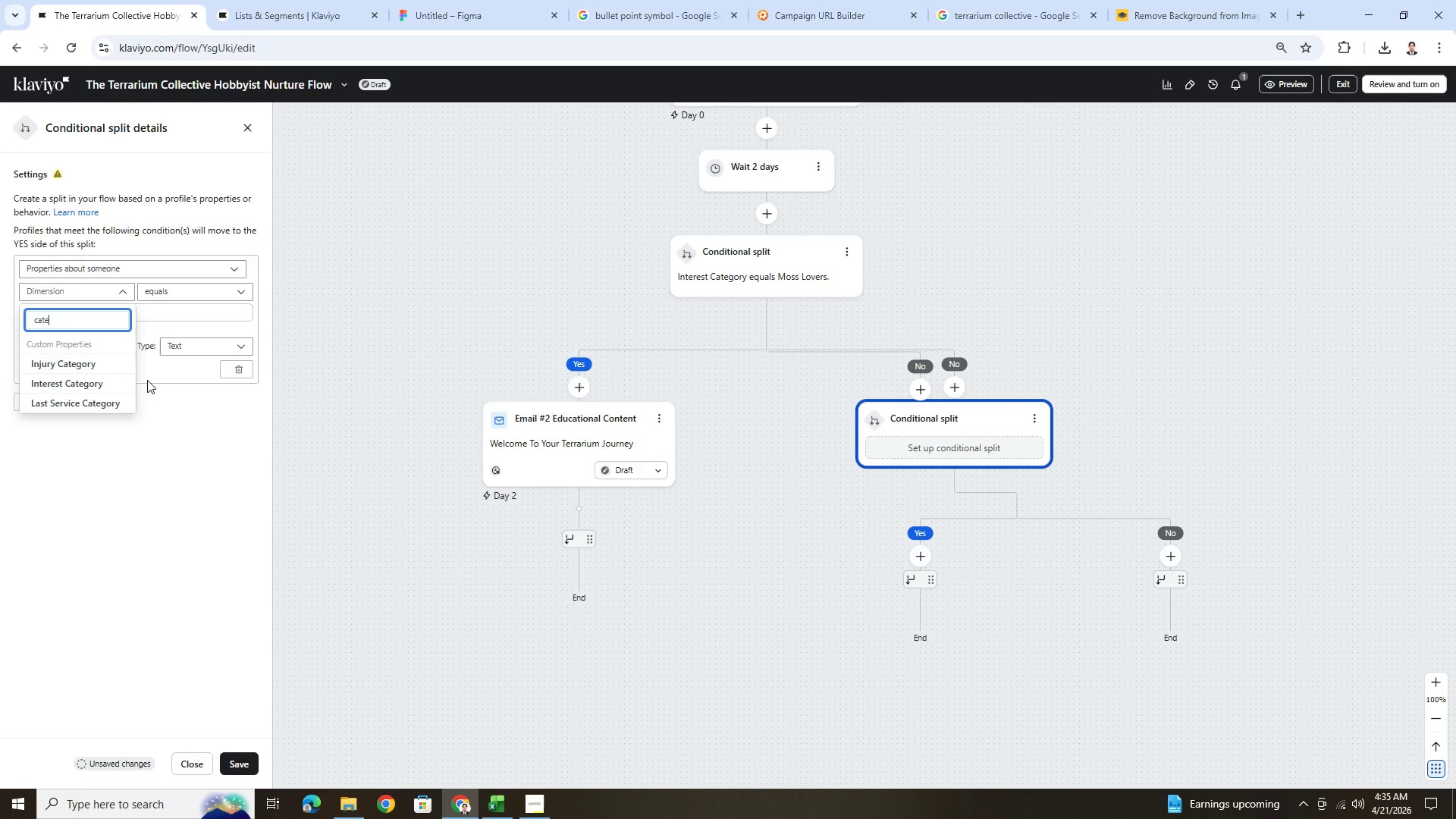 
left_click([108, 383])
 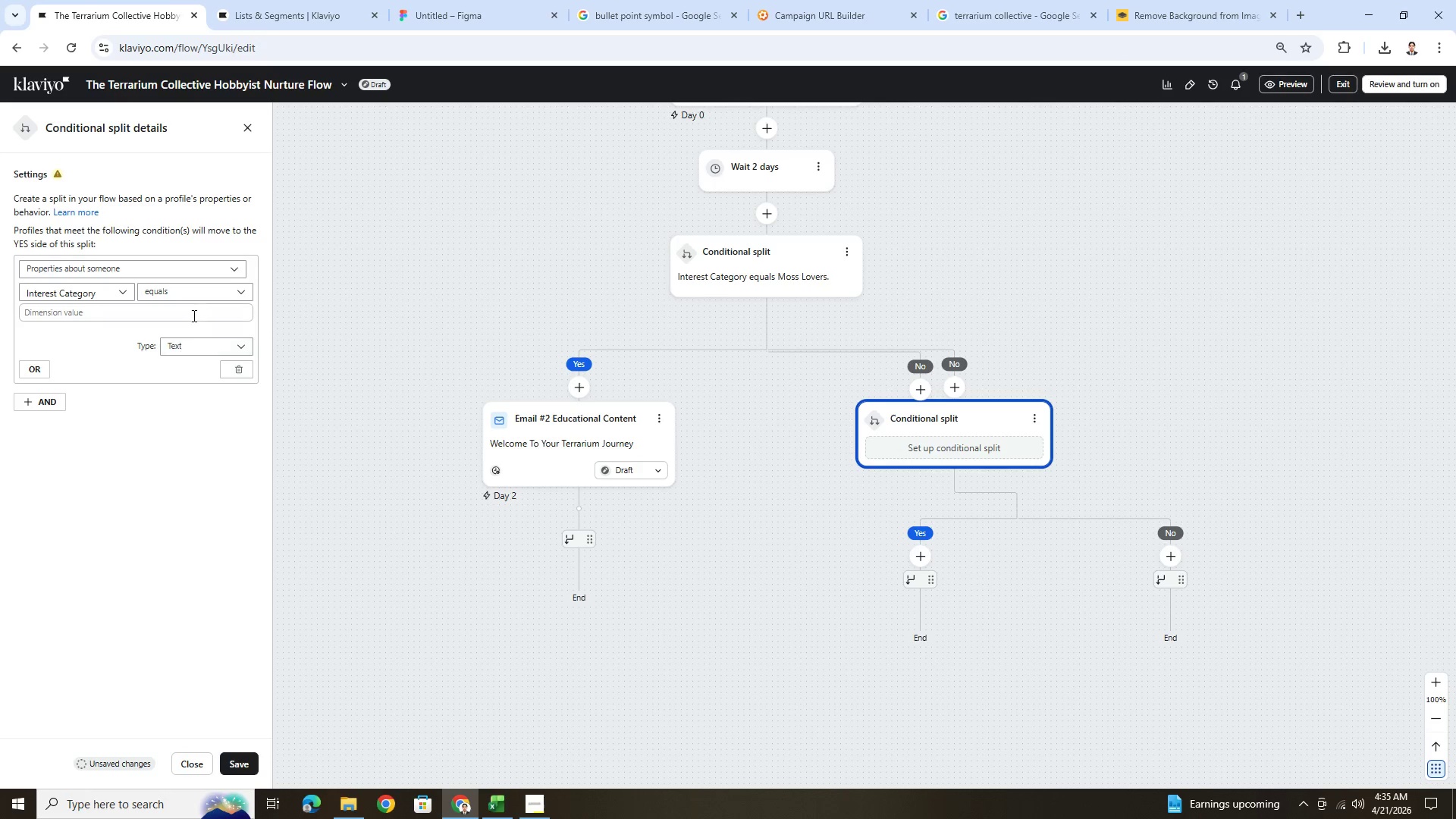 
left_click([193, 314])
 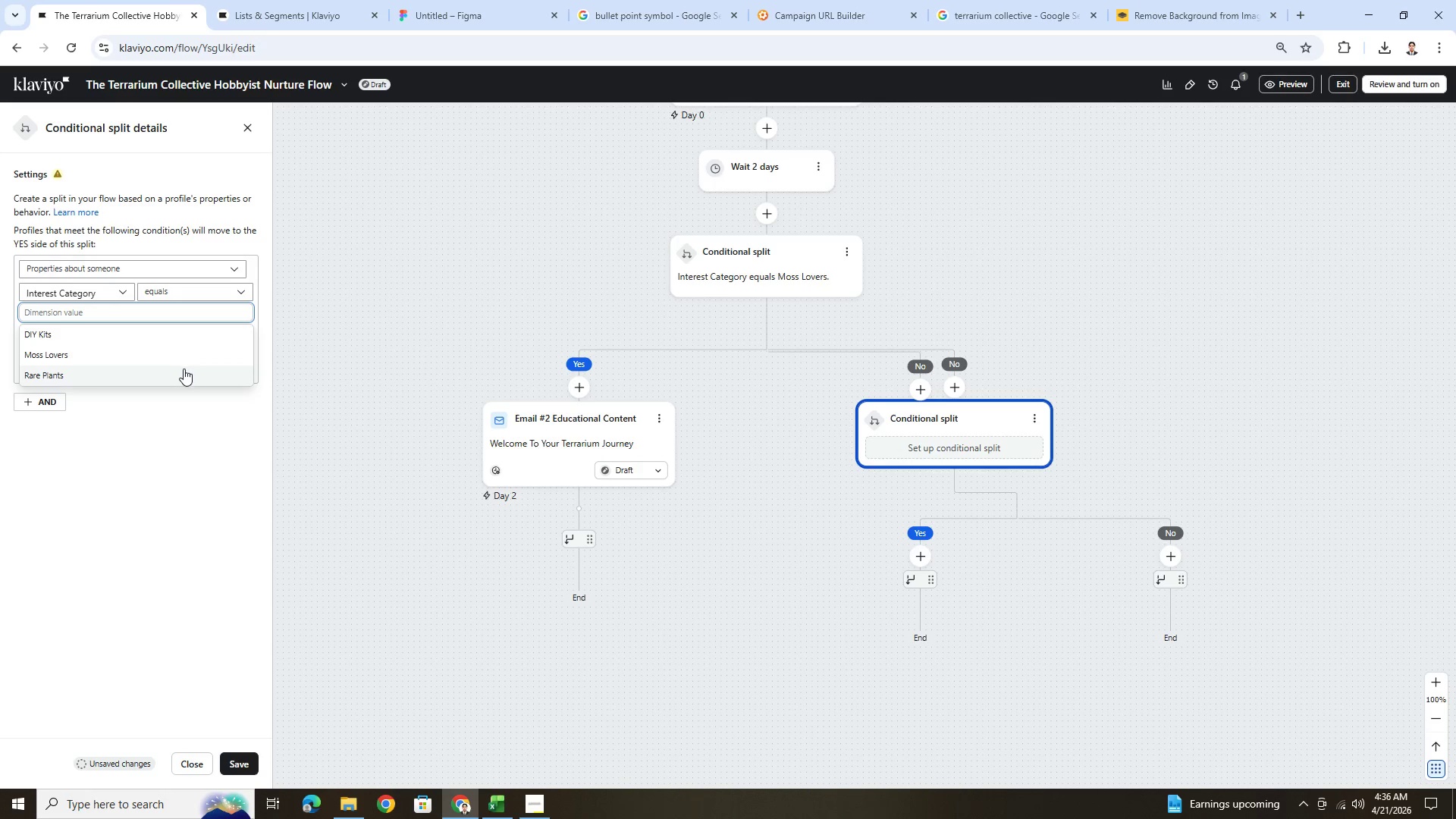 
left_click([184, 370])
 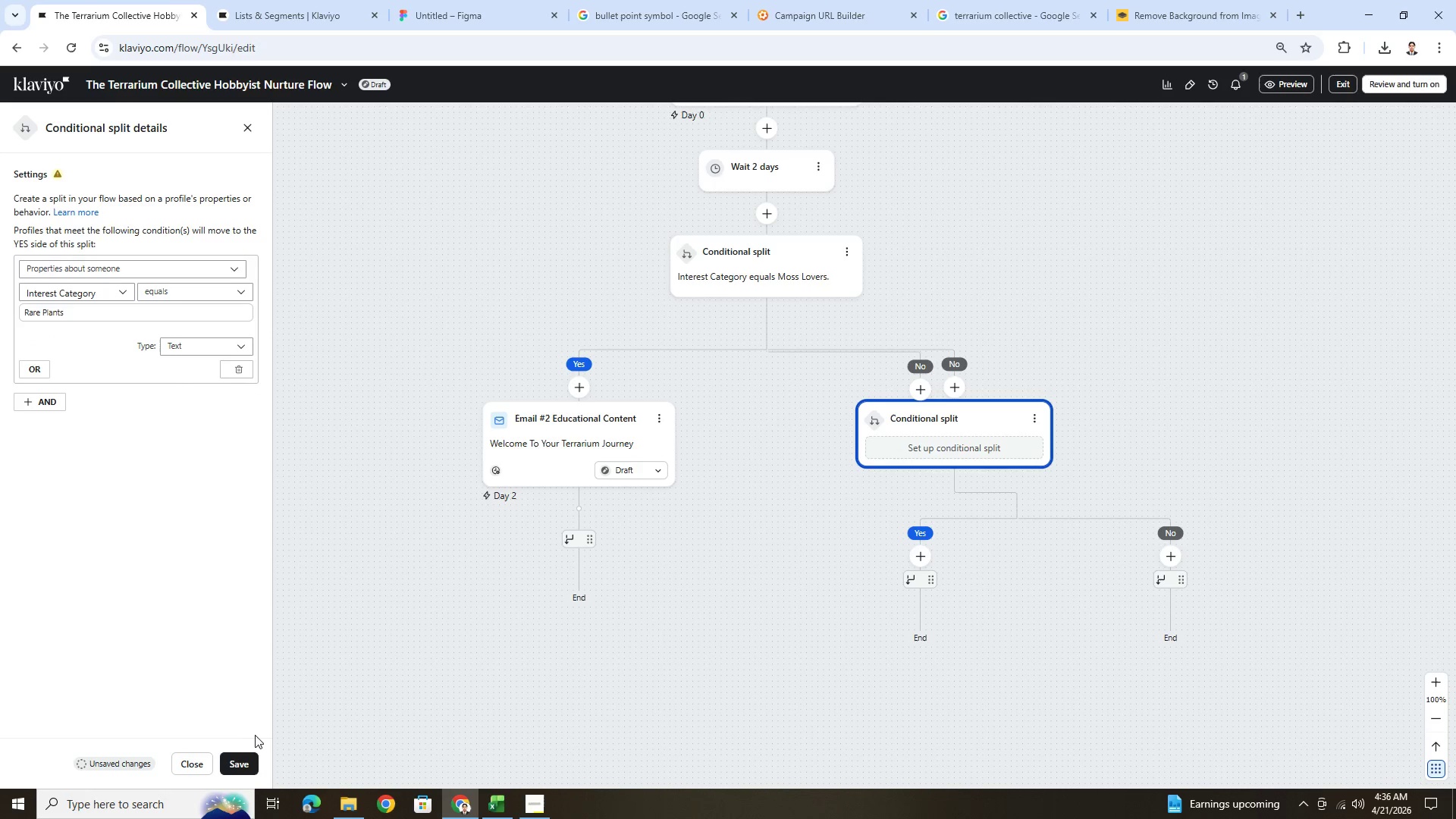 
left_click([252, 758])
 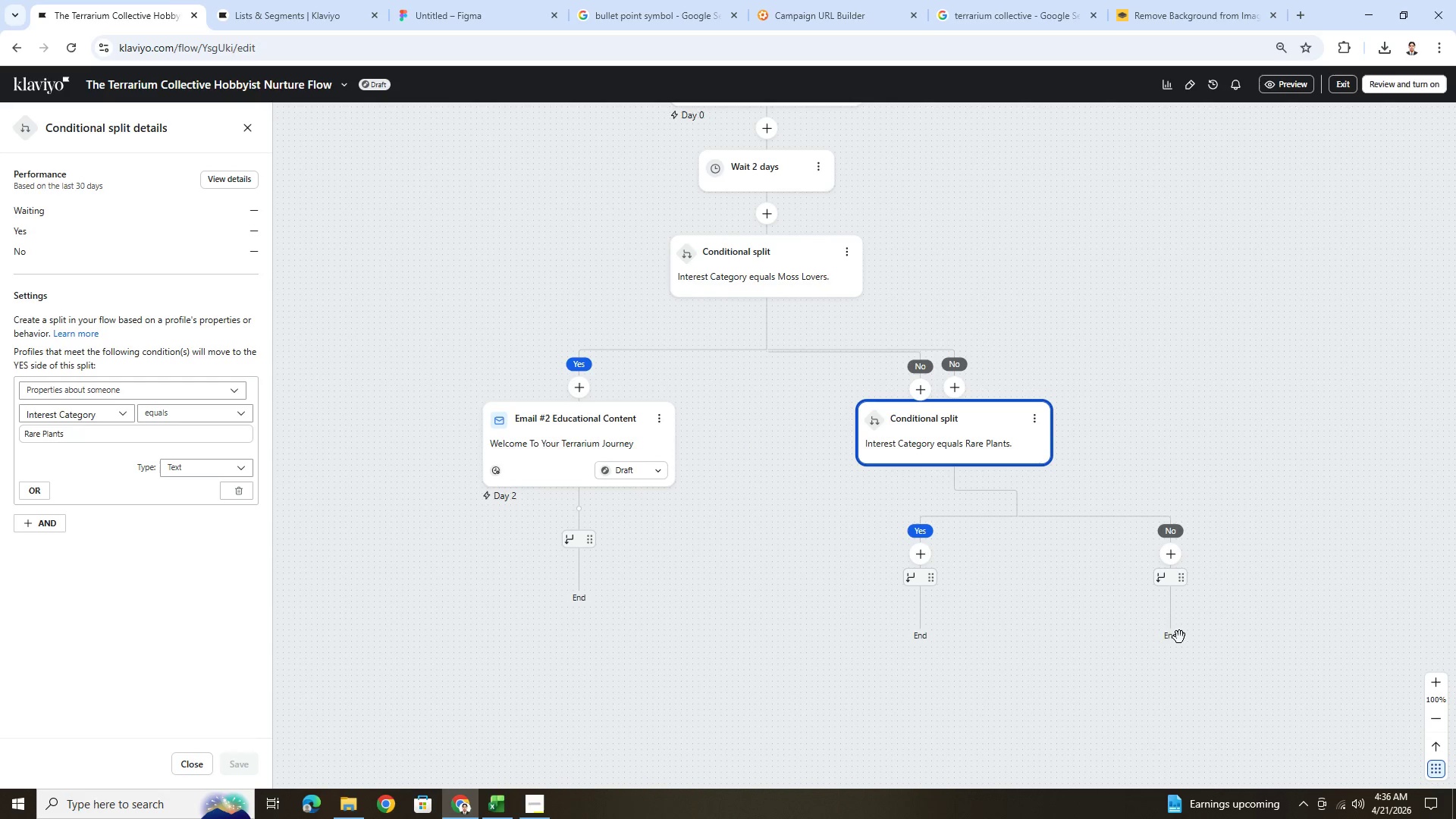 
scroll: coordinate [1096, 632], scroll_direction: down, amount: 2.0
 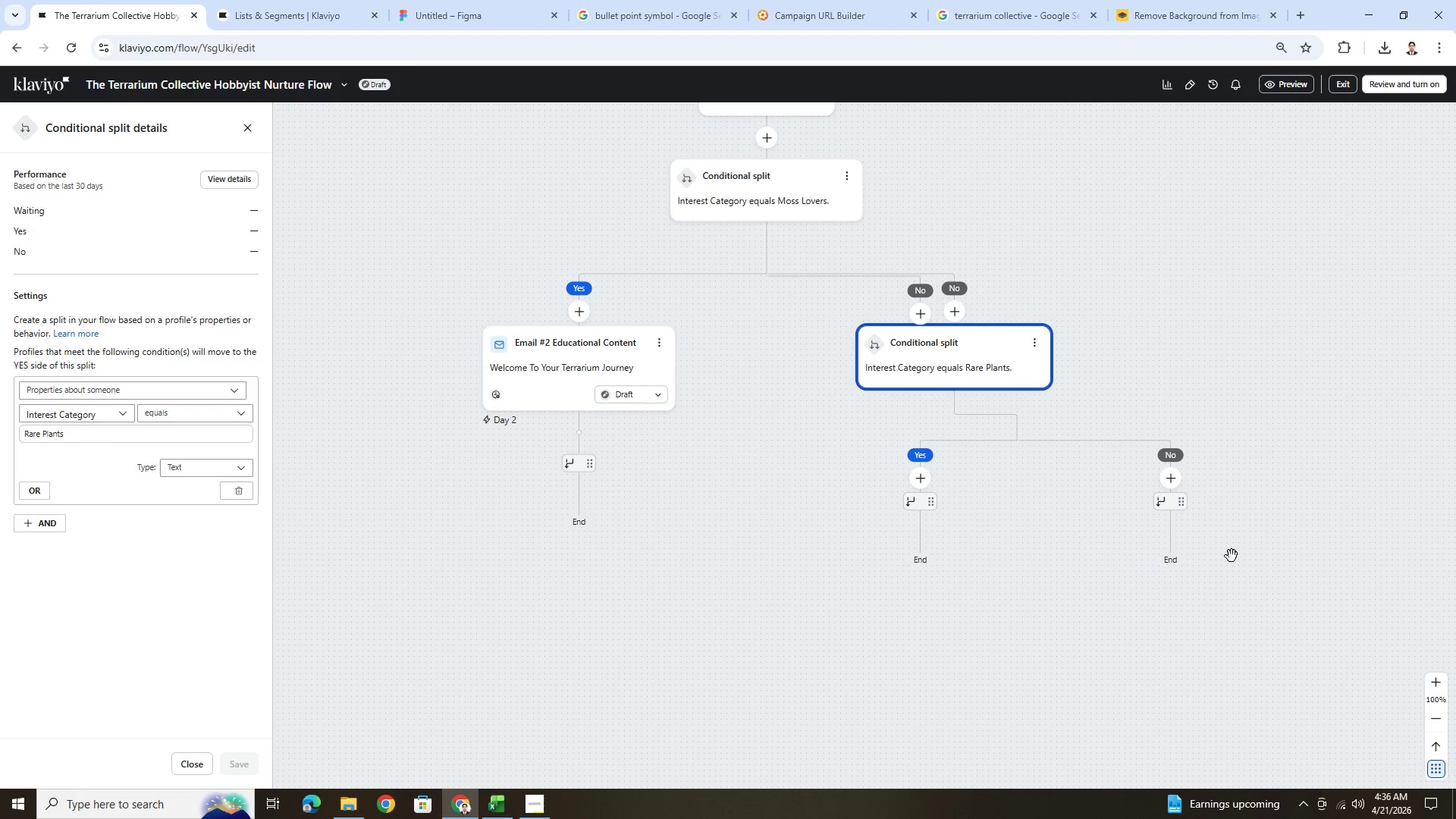 
left_click_drag(start_coordinate=[1234, 552], to_coordinate=[1150, 551])
 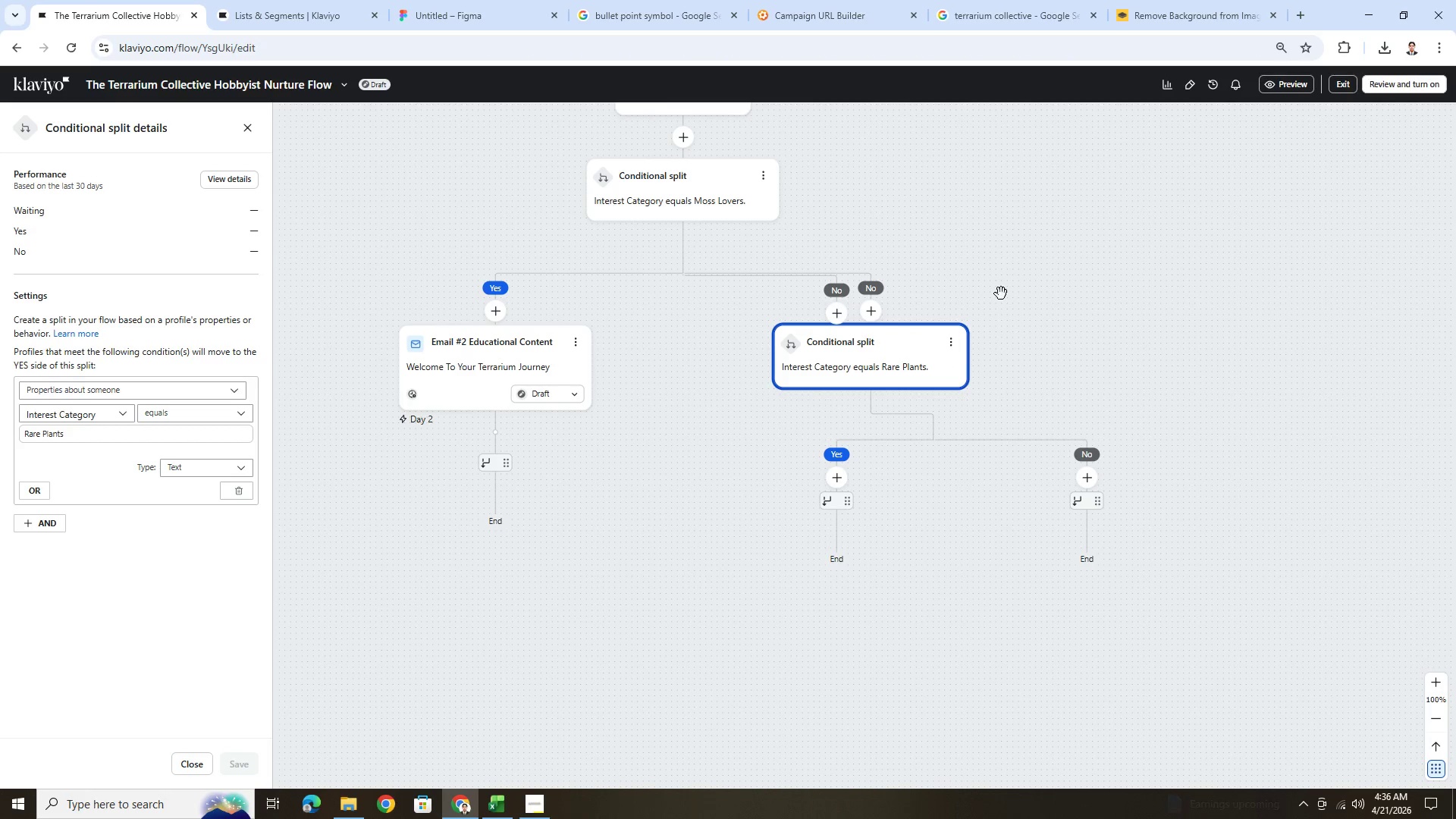 
left_click([1001, 292])
 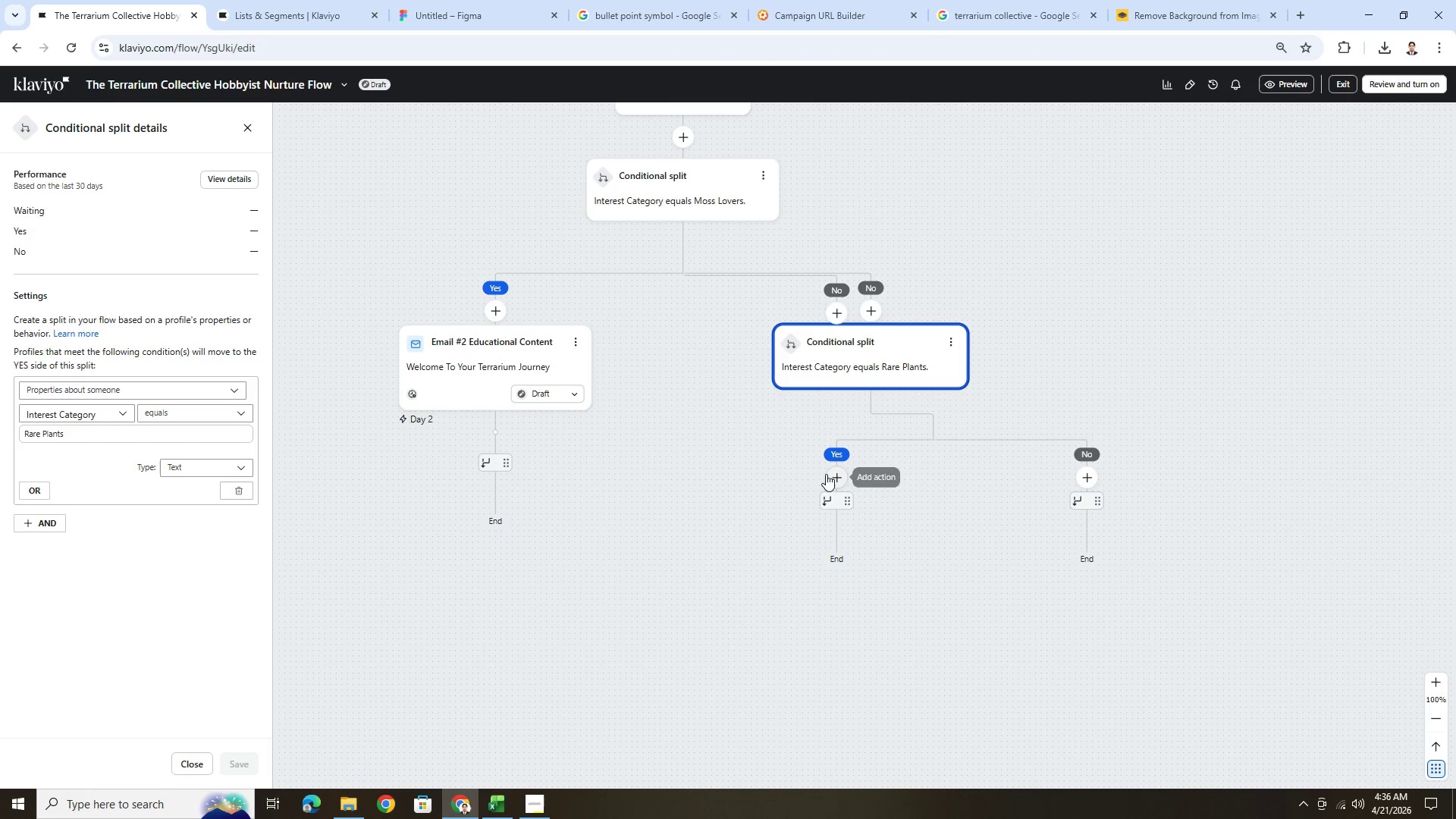 
left_click([536, 369])
 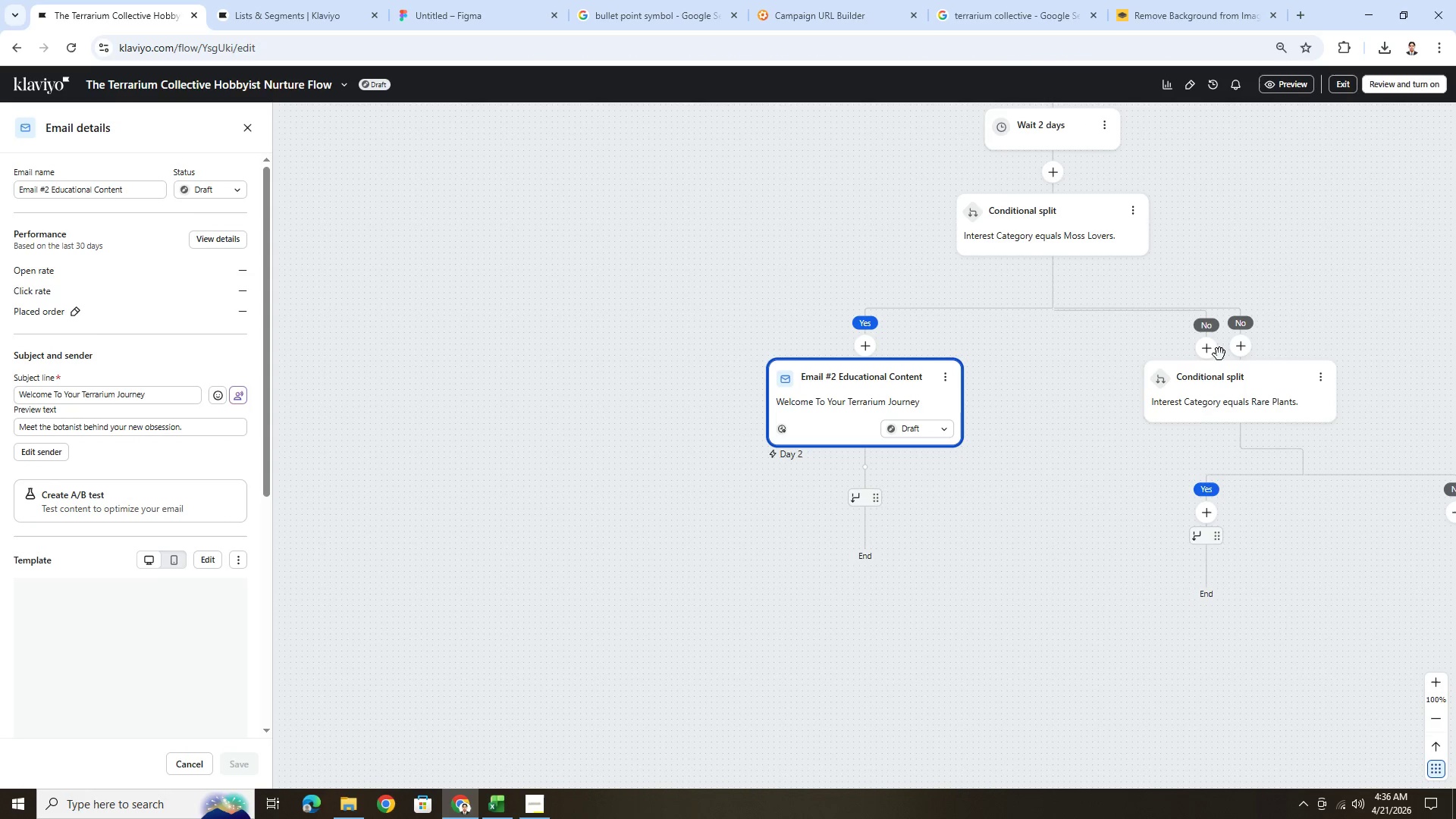 
hold_key(key=ControlLeft, duration=0.47)
 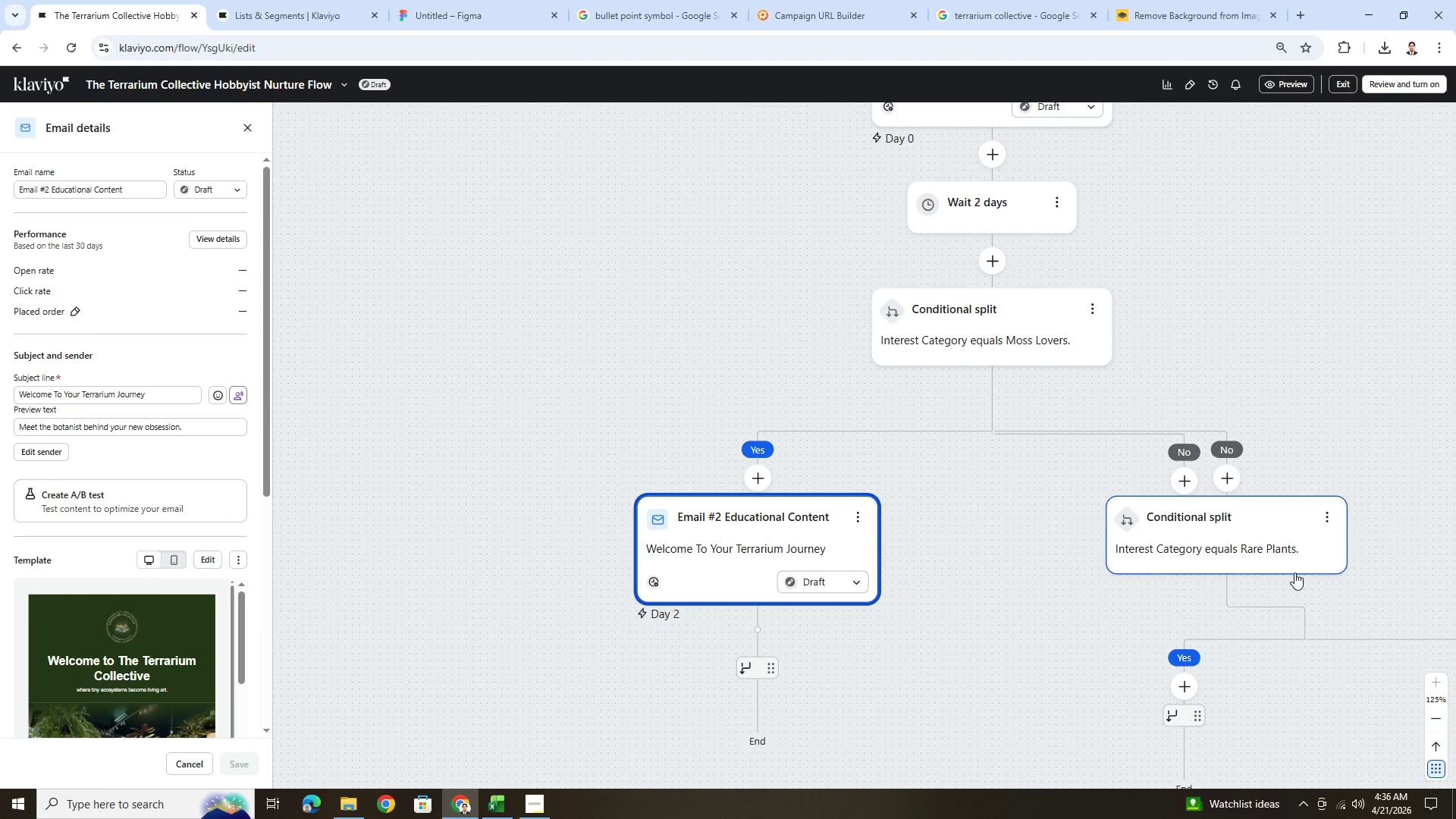 
scroll: coordinate [1273, 573], scroll_direction: up, amount: 4.0
 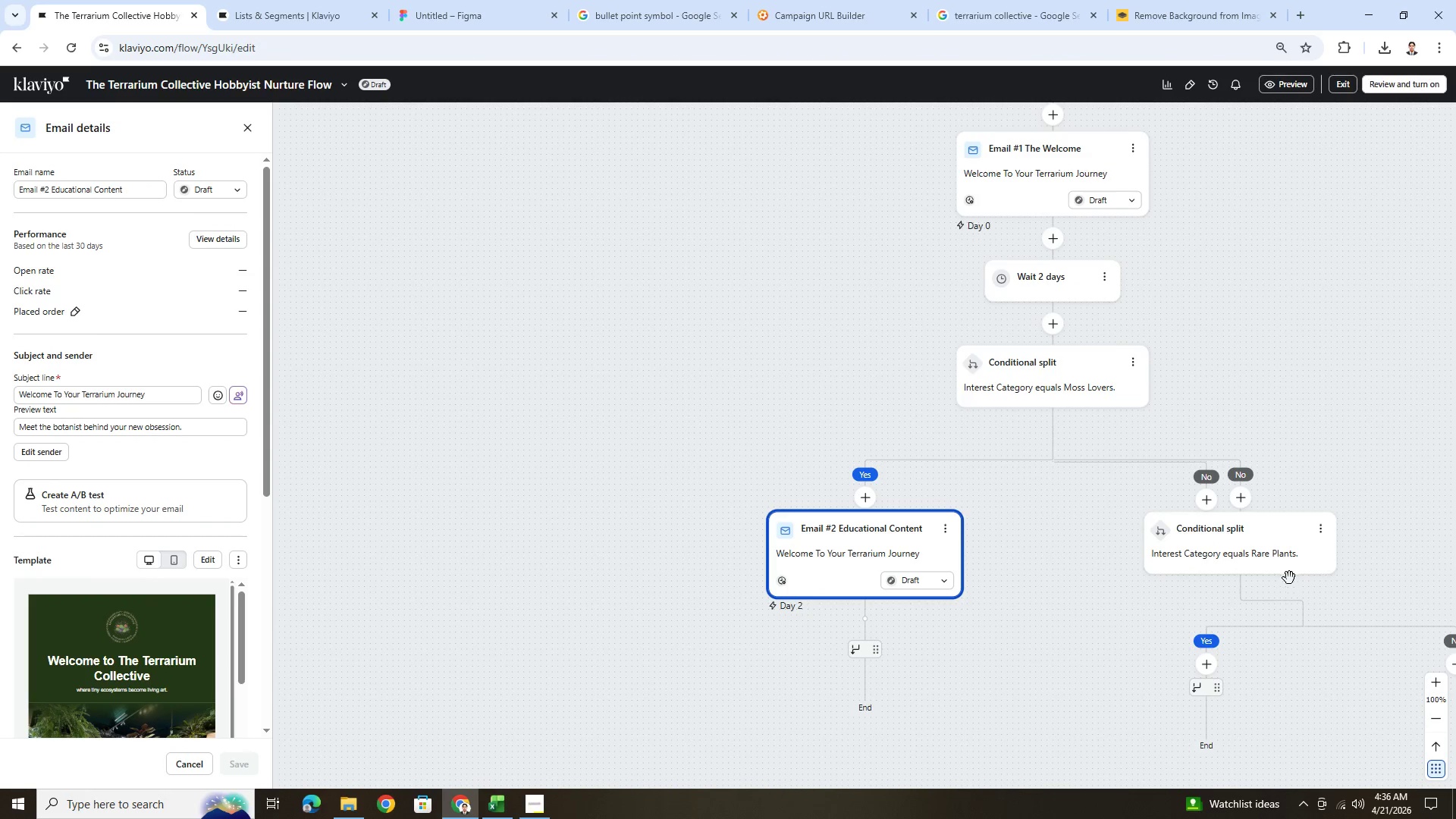 
hold_key(key=ControlLeft, duration=0.52)
scroll: coordinate [1295, 574], scroll_direction: up, amount: 9.0
 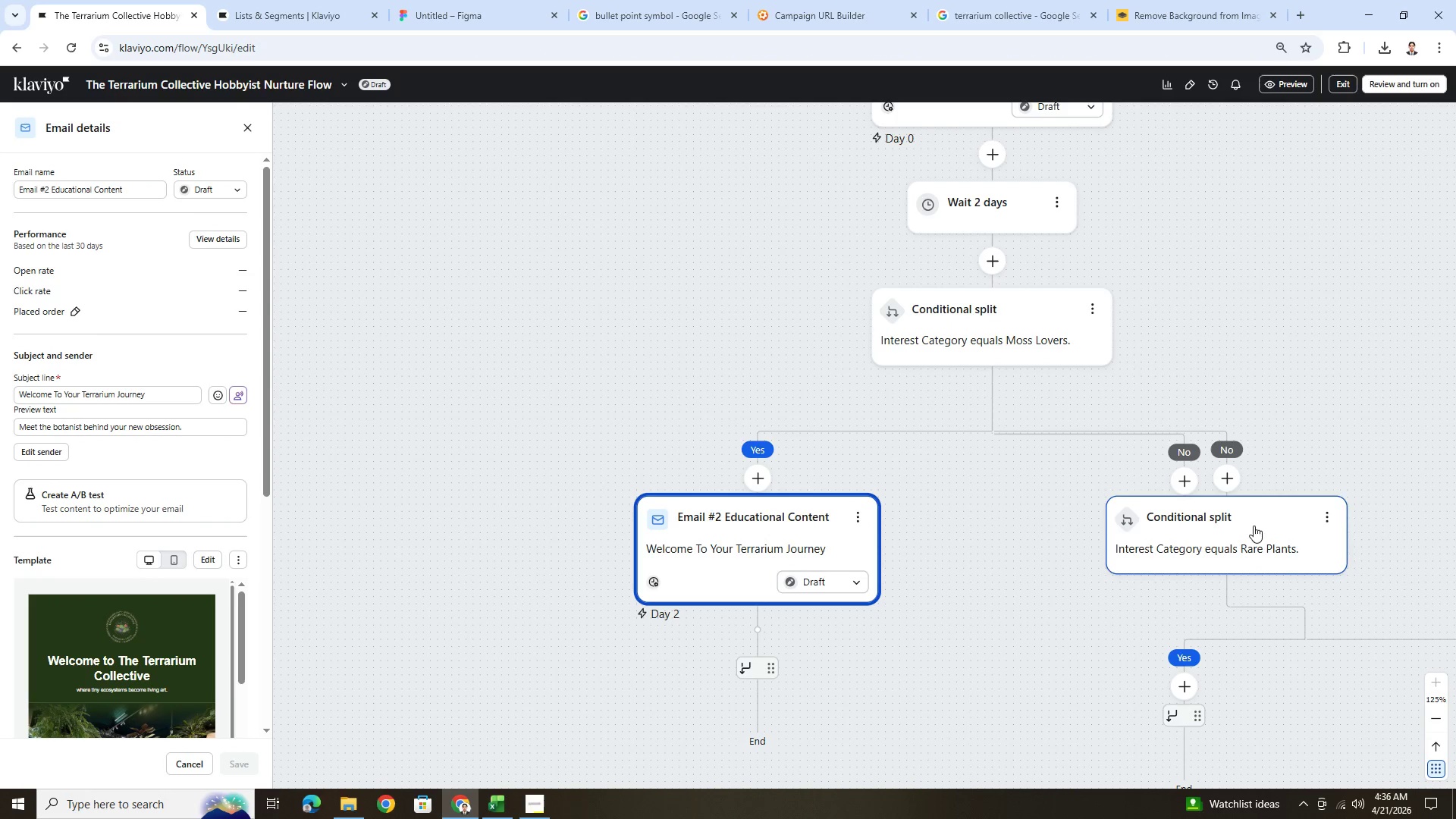 
left_click([1228, 474])
 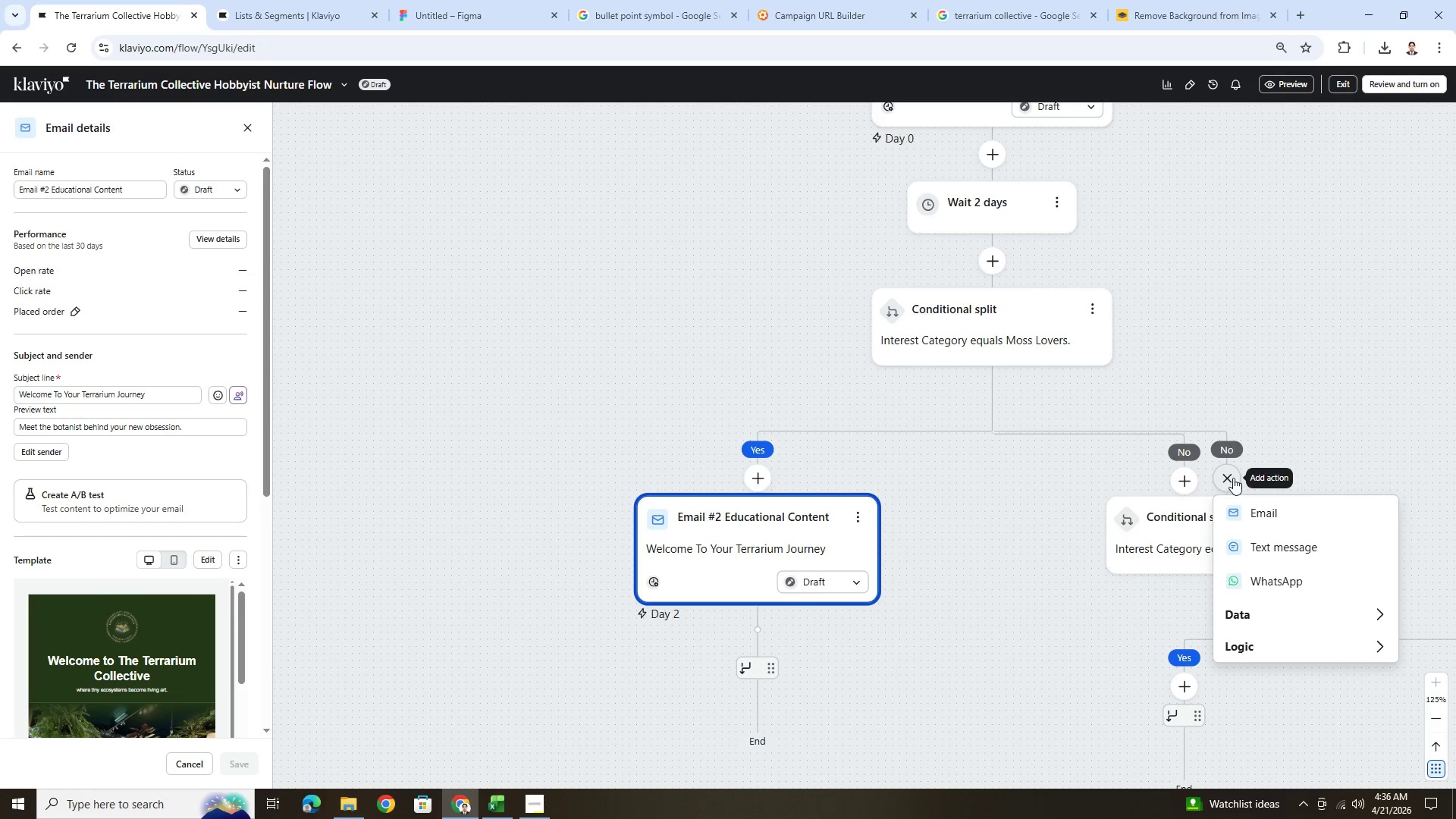 
left_click([1280, 407])
 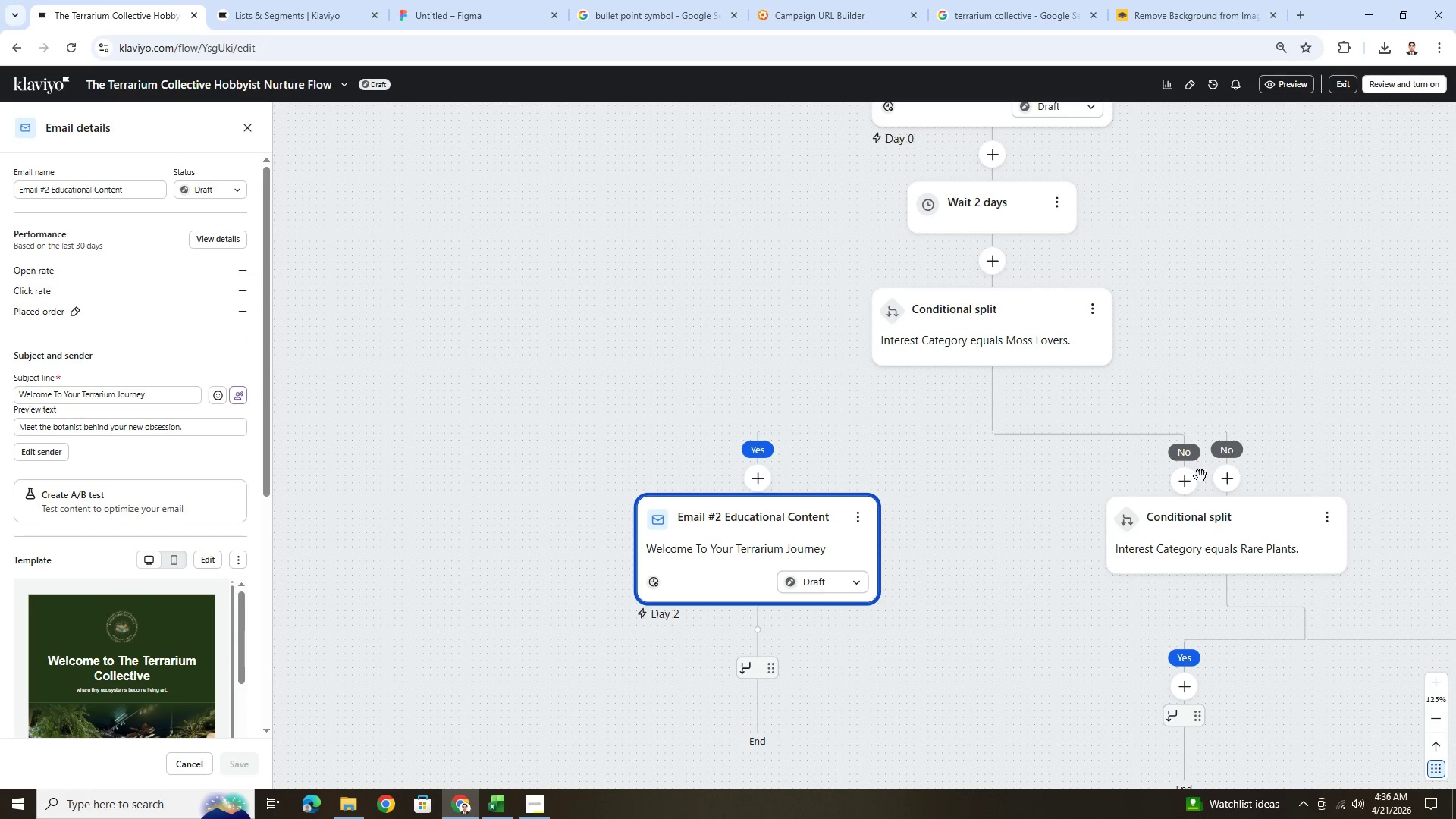 
left_click([1198, 482])
 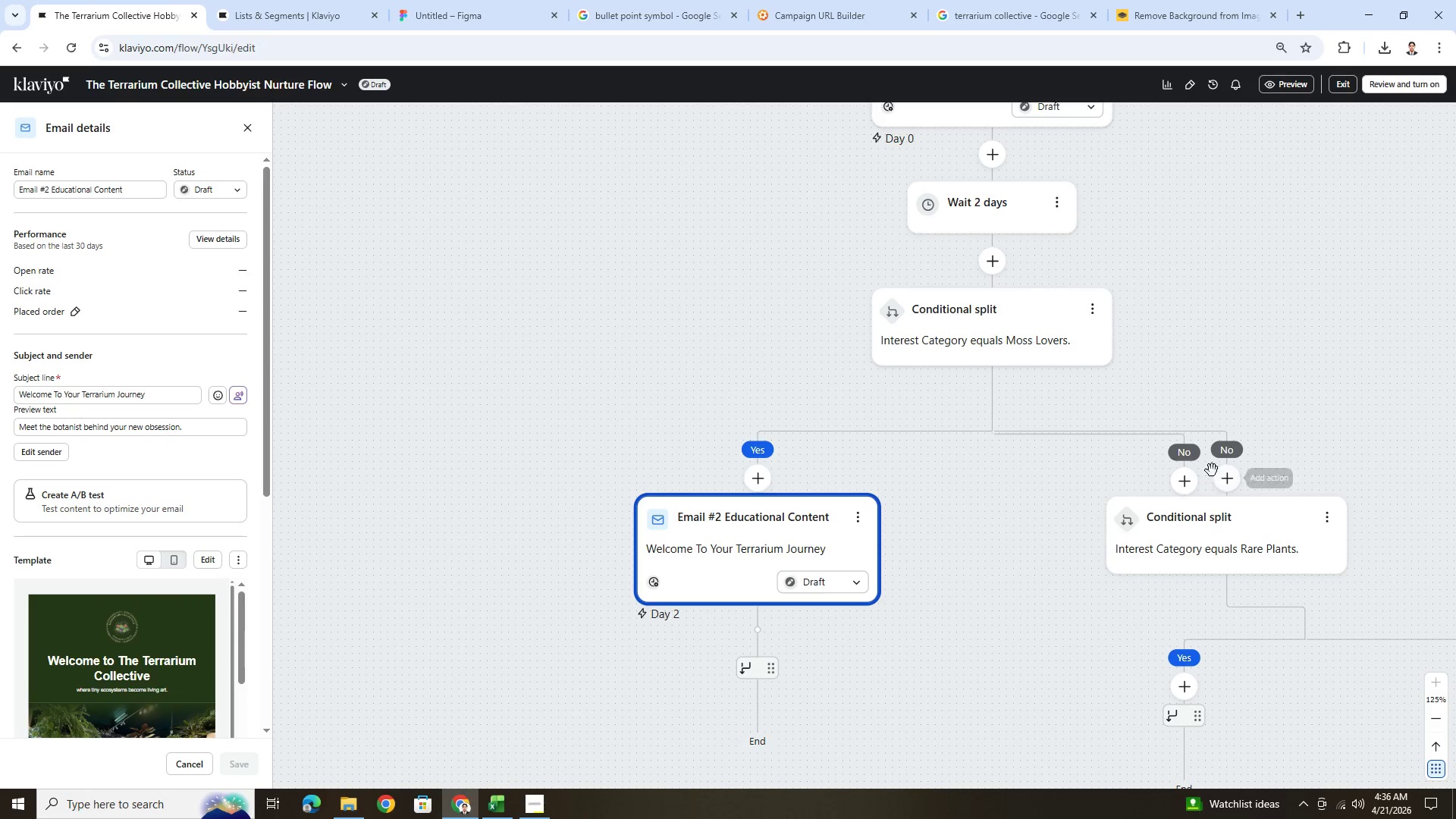 
left_click([1191, 477])
 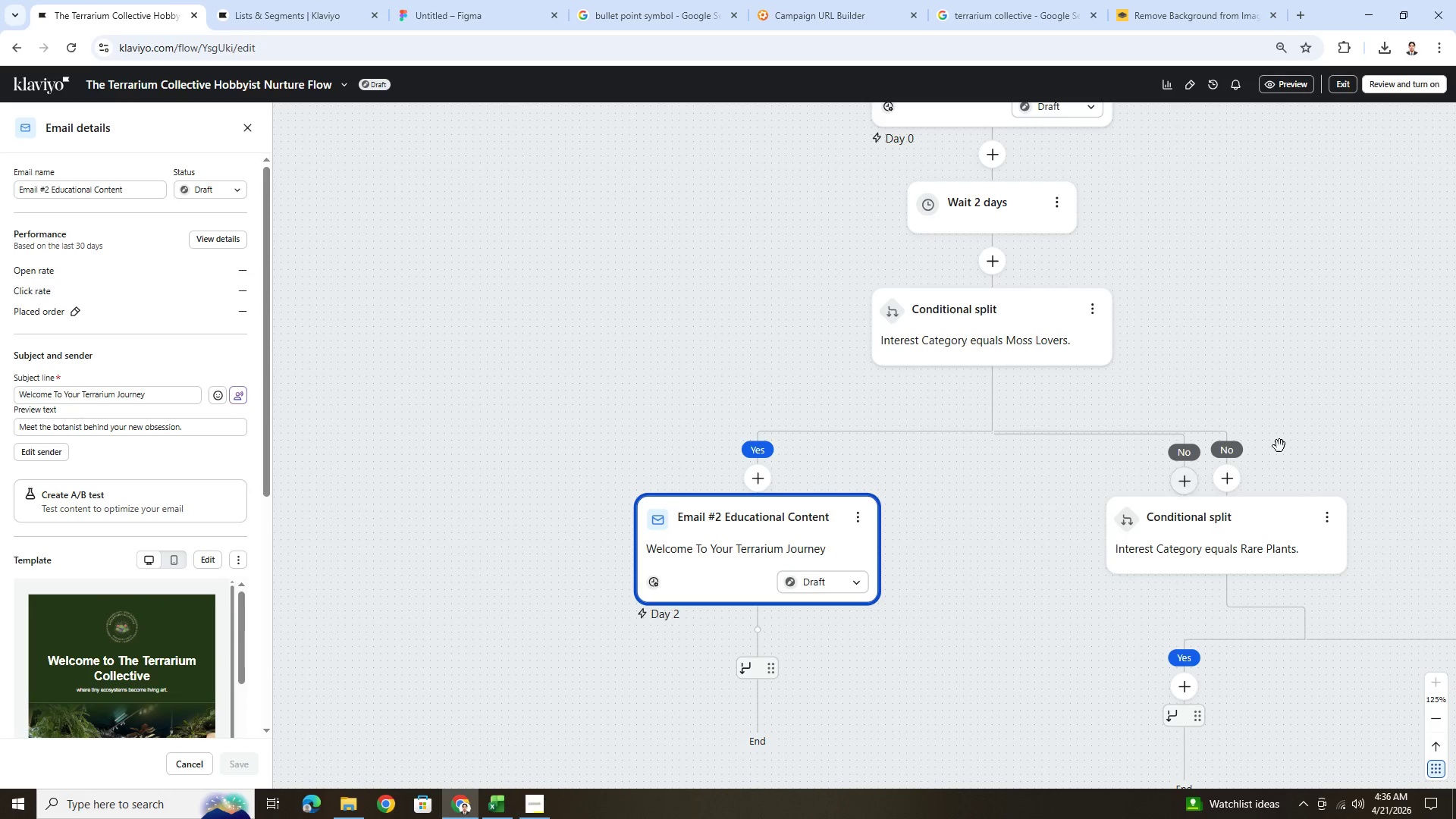 
left_click([1326, 437])
 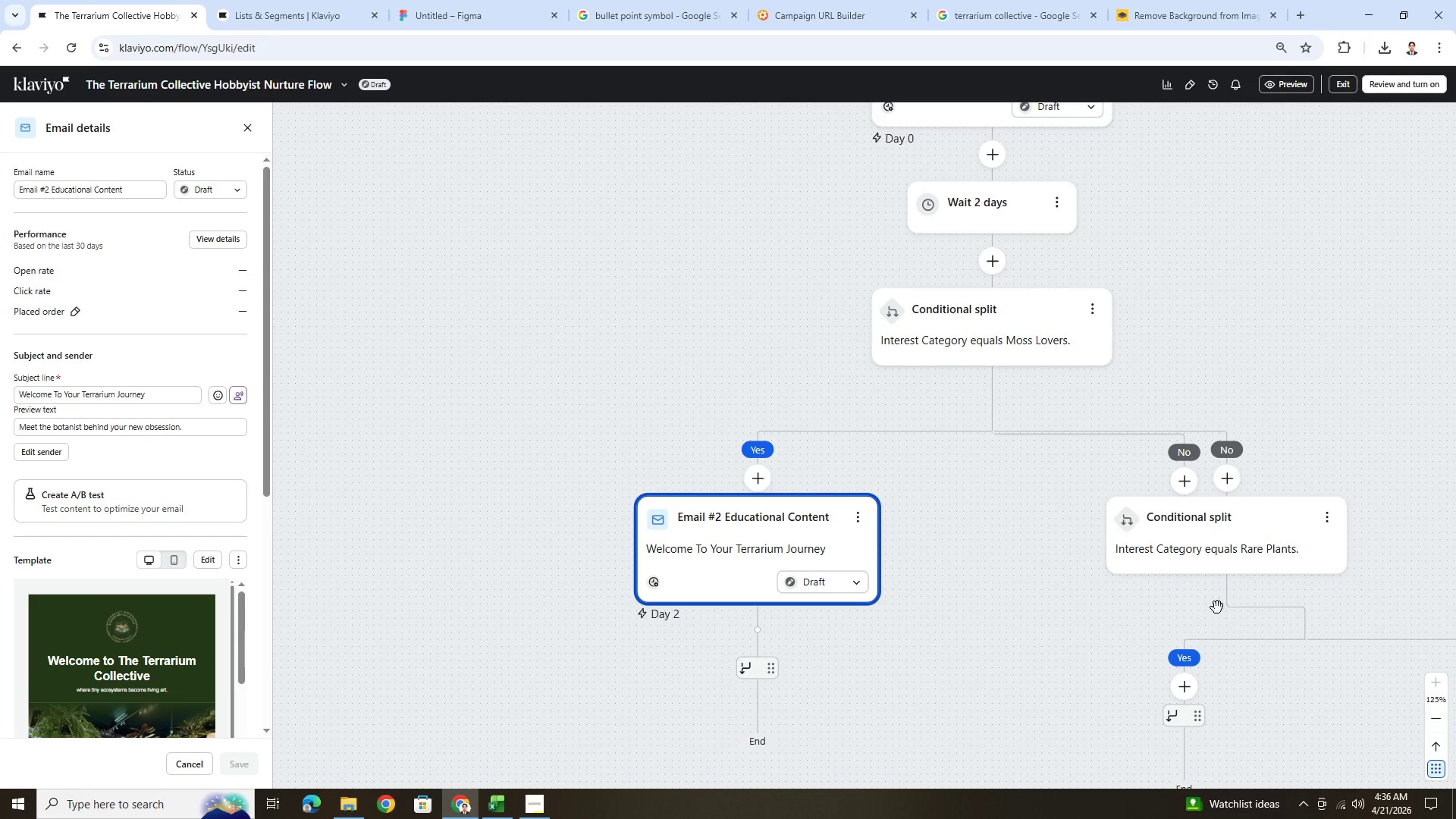 
hold_key(key=ControlLeft, duration=0.61)
scroll: coordinate [1279, 592], scroll_direction: down, amount: 9.0
 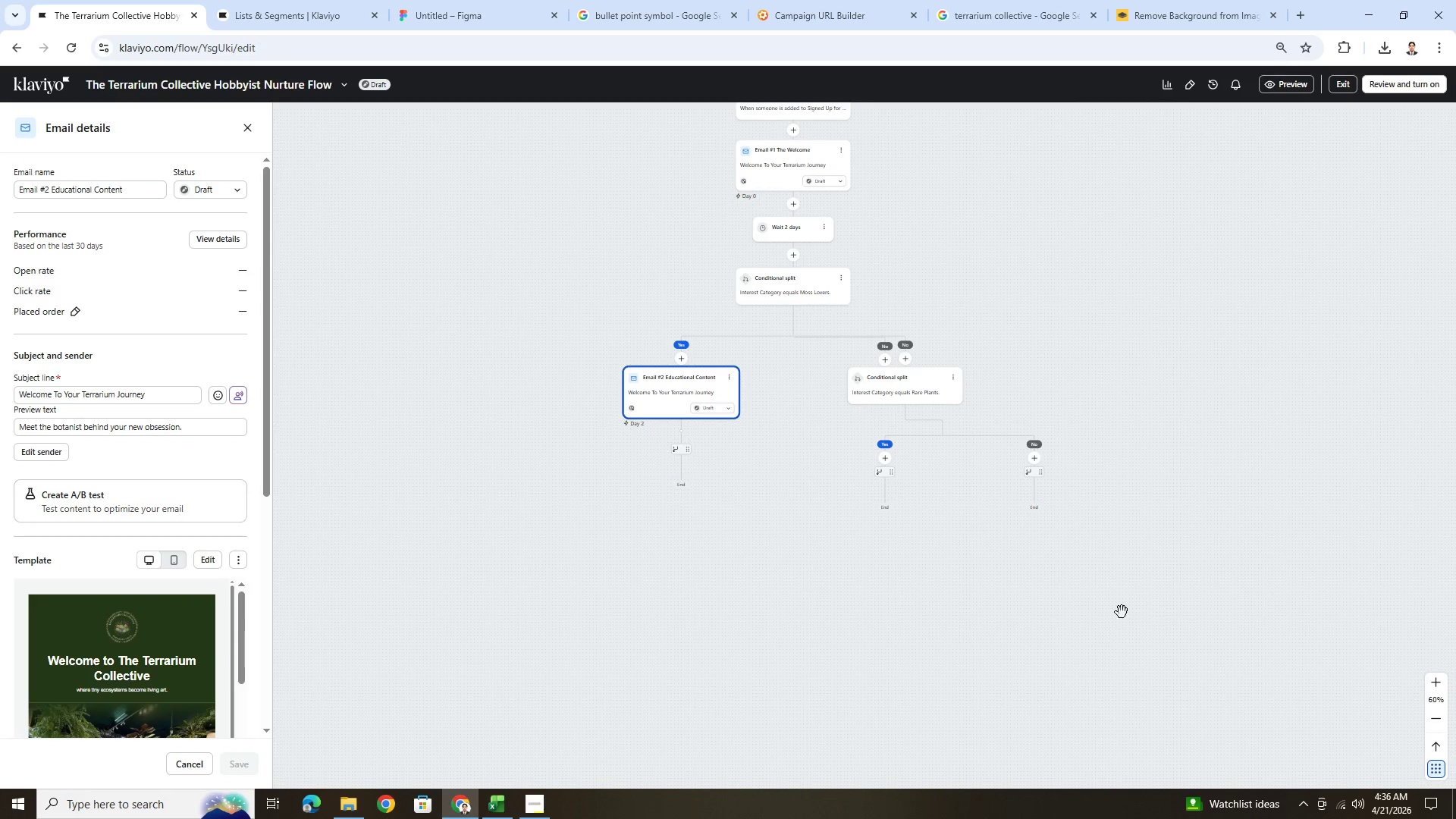 
hold_key(key=ControlLeft, duration=0.39)
scroll: coordinate [973, 530], scroll_direction: up, amount: 3.0
 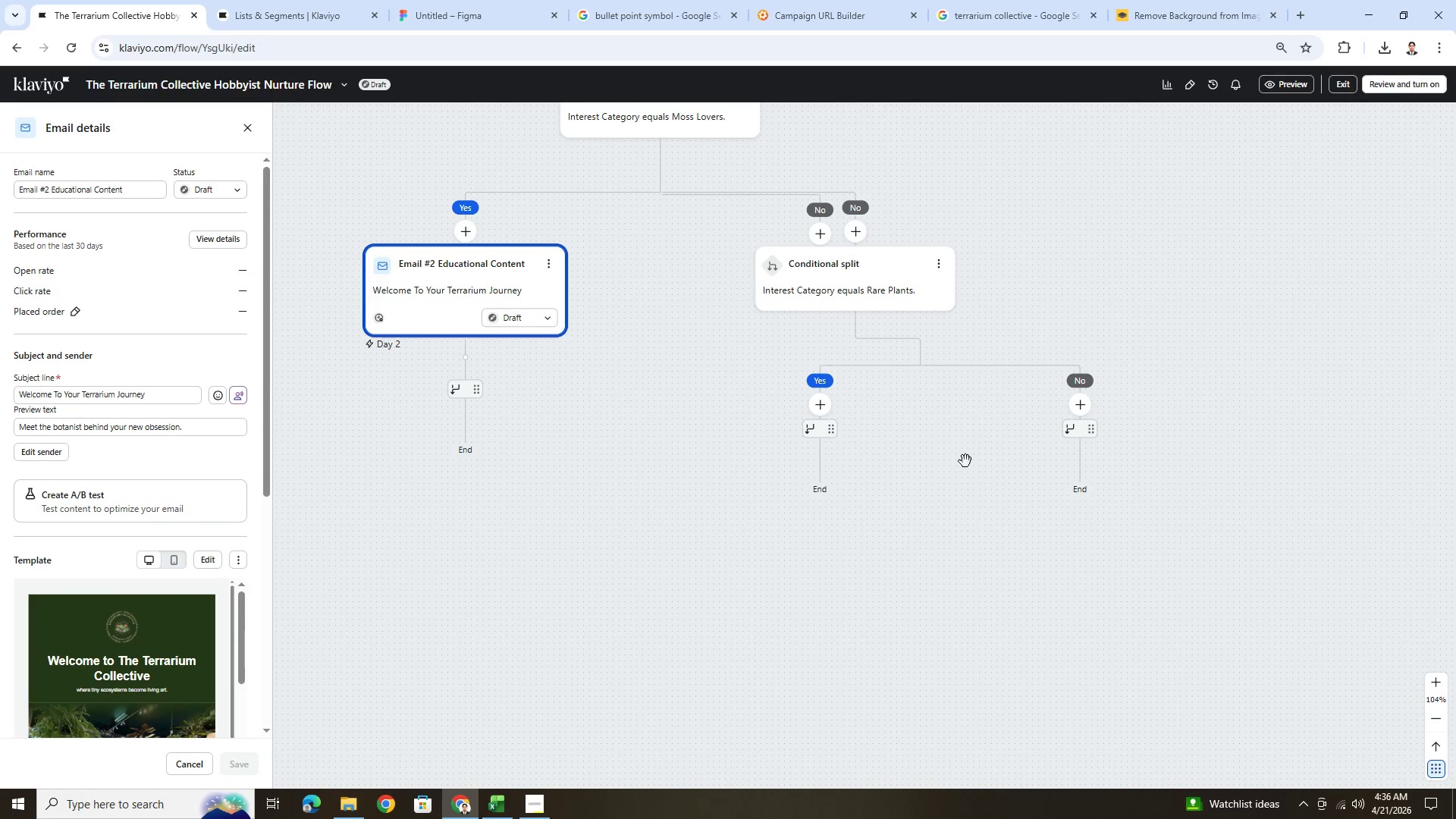 
left_click_drag(start_coordinate=[946, 425], to_coordinate=[1046, 557])
 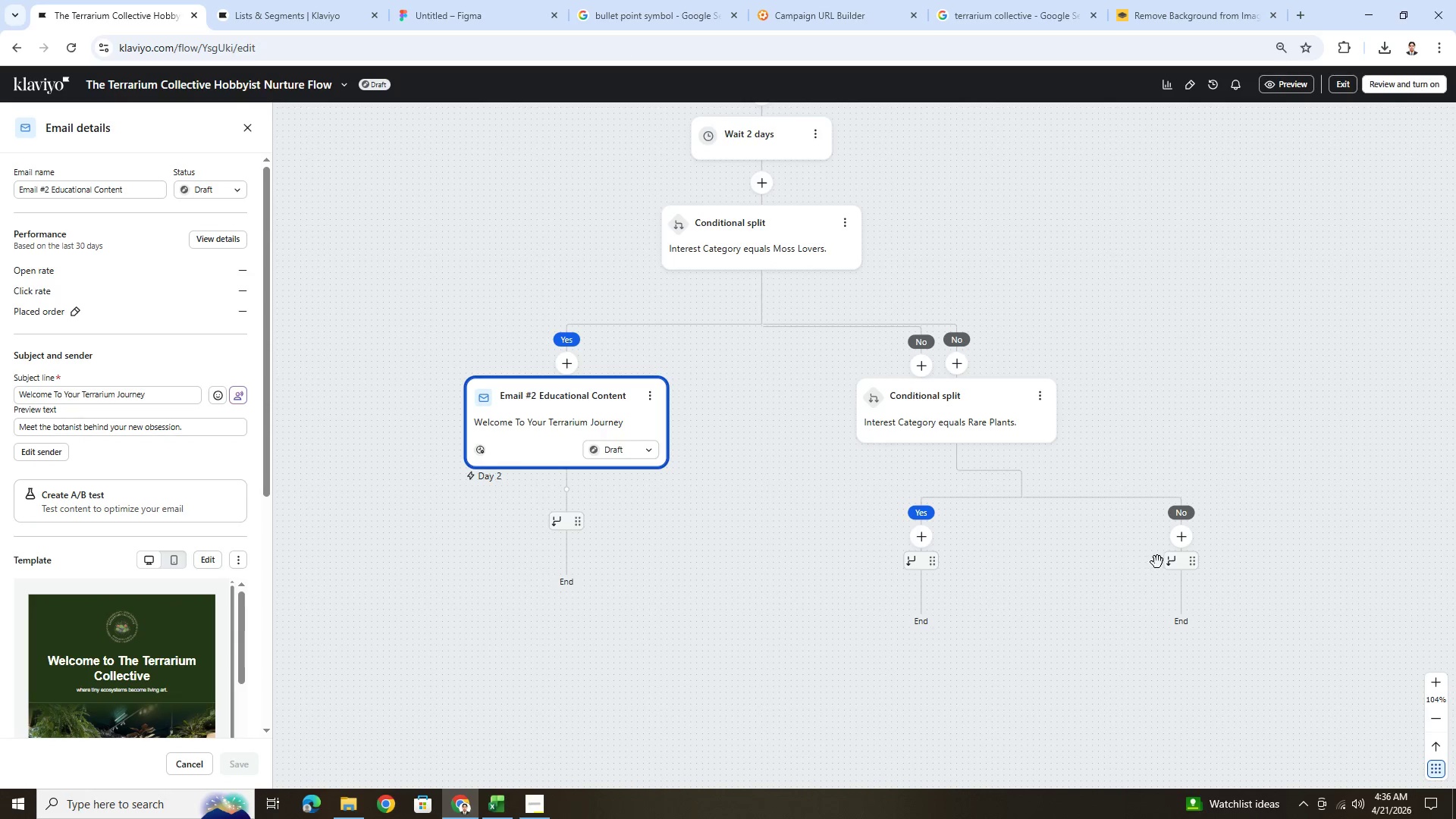 
mouse_move([1181, 545])
 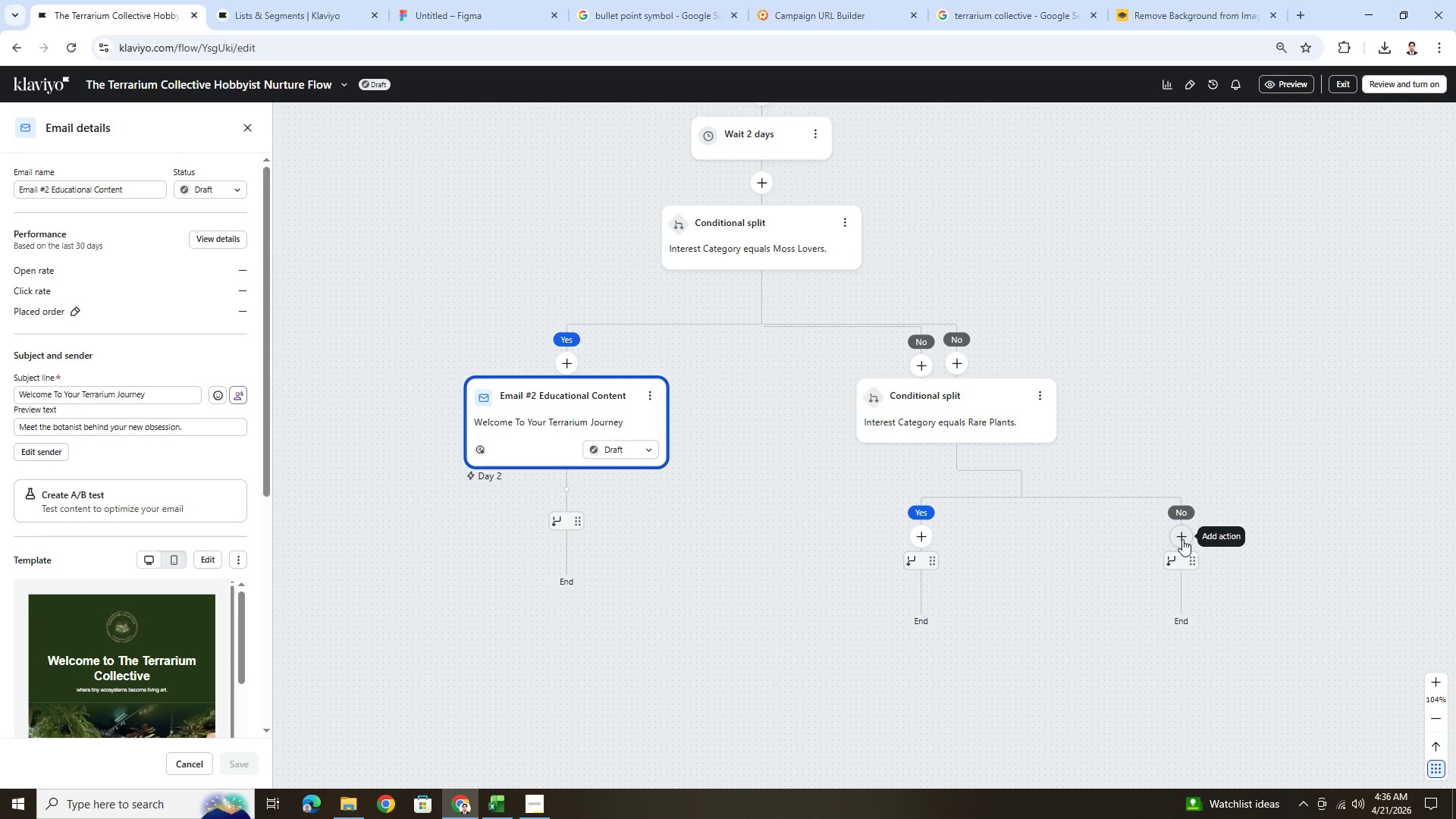 
wait(12.7)
 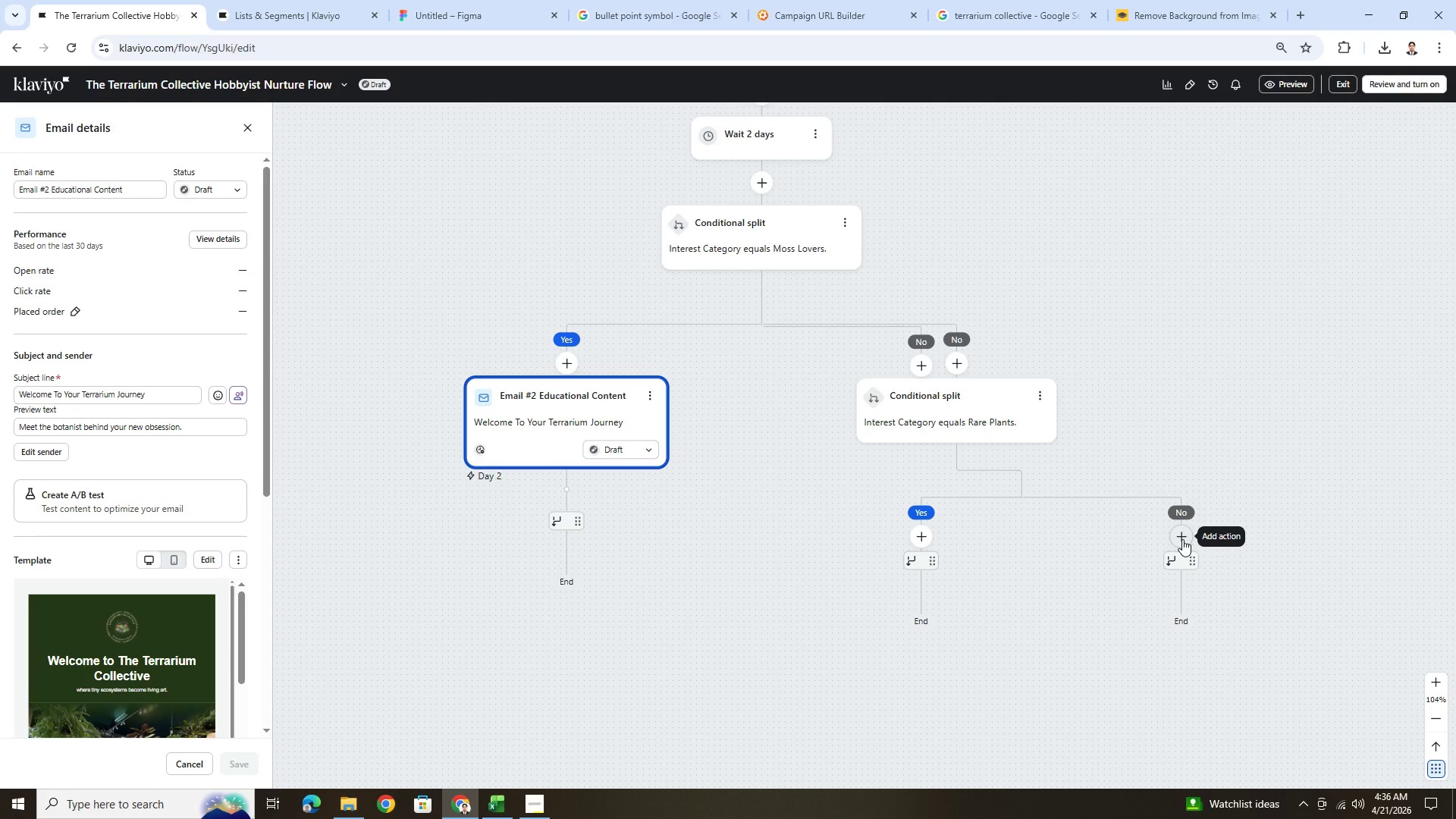 
scroll: coordinate [1181, 539], scroll_direction: up, amount: 2.0
 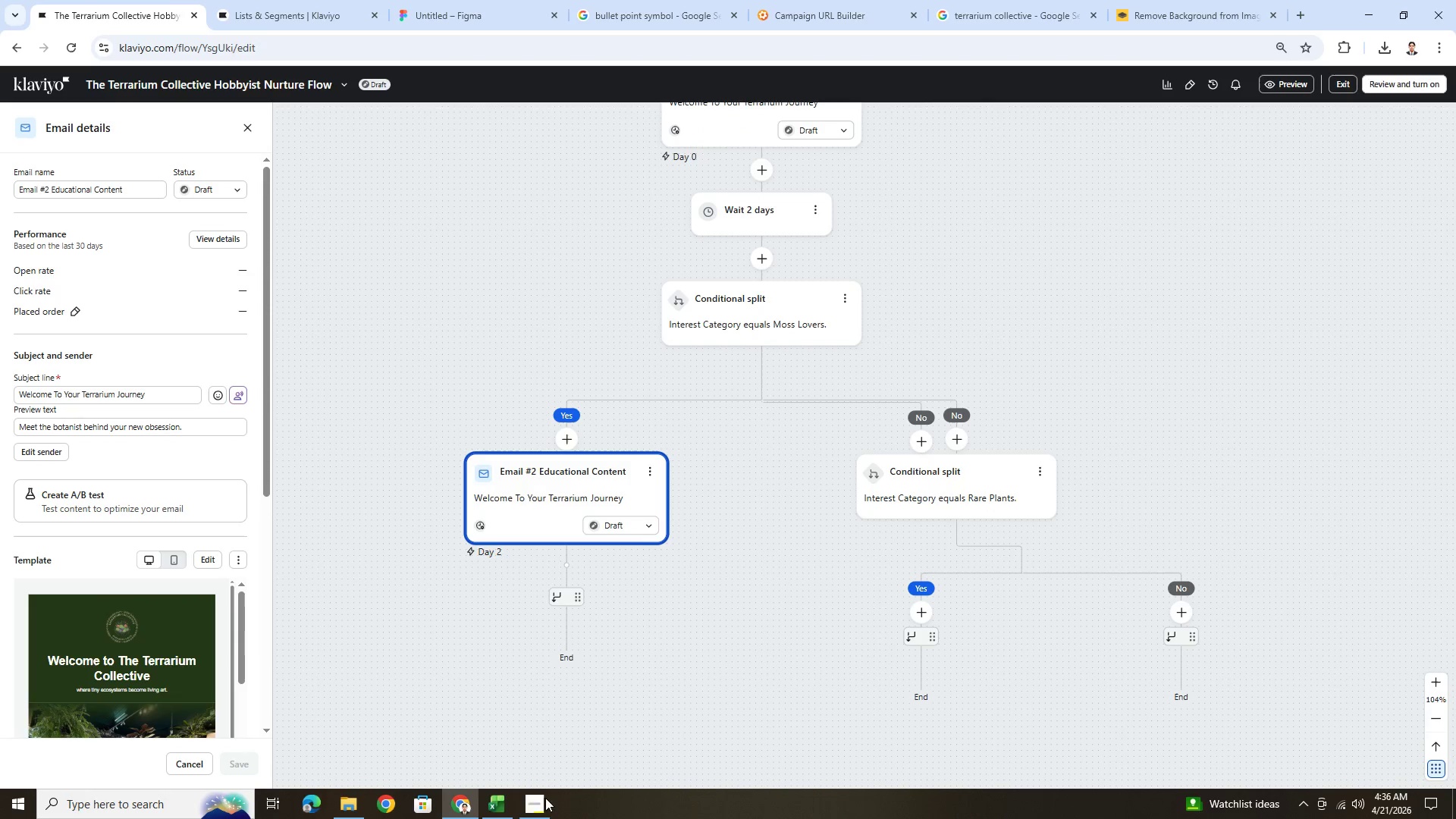 
left_click([538, 799])